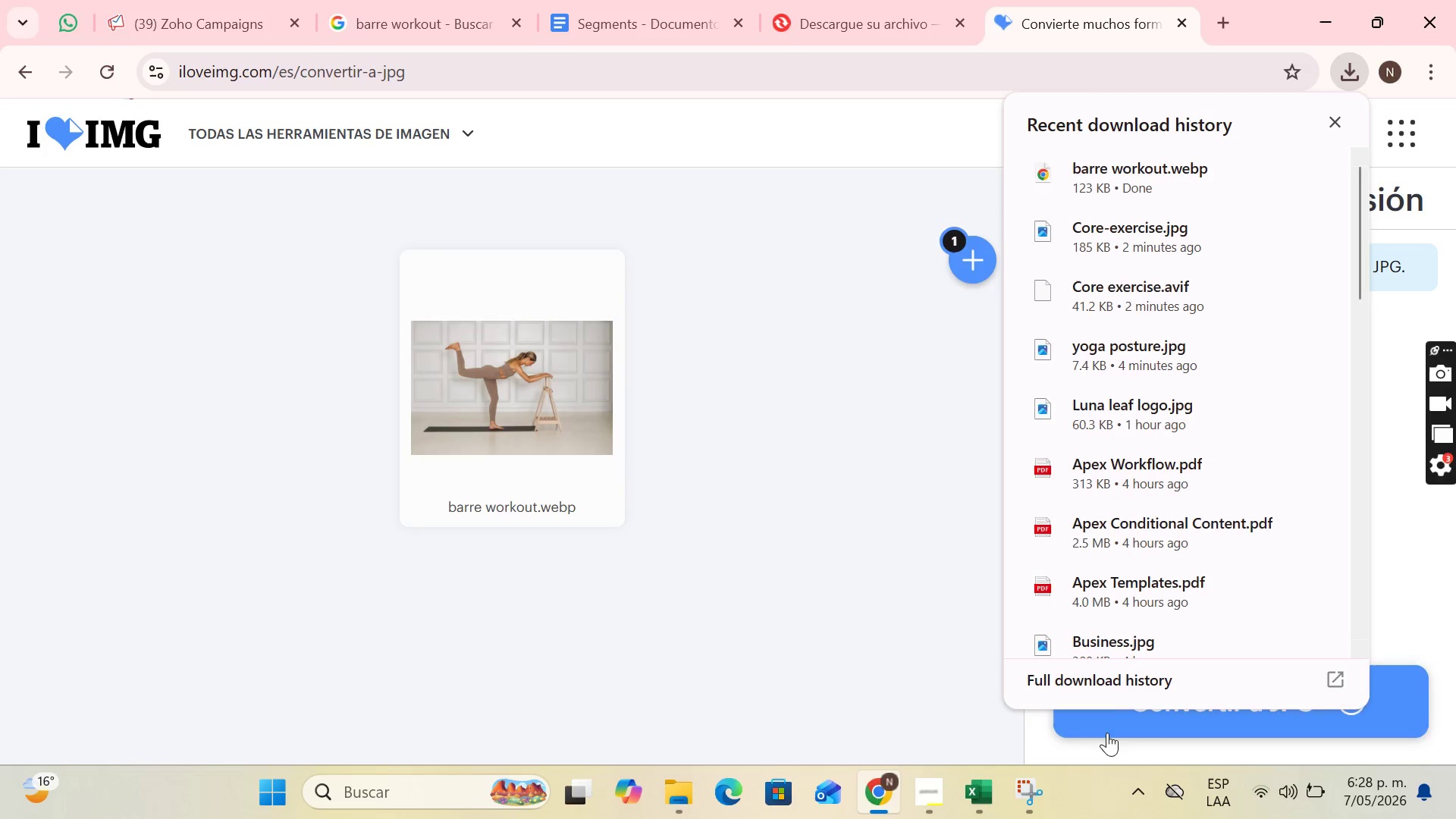 
left_click([1128, 724])
 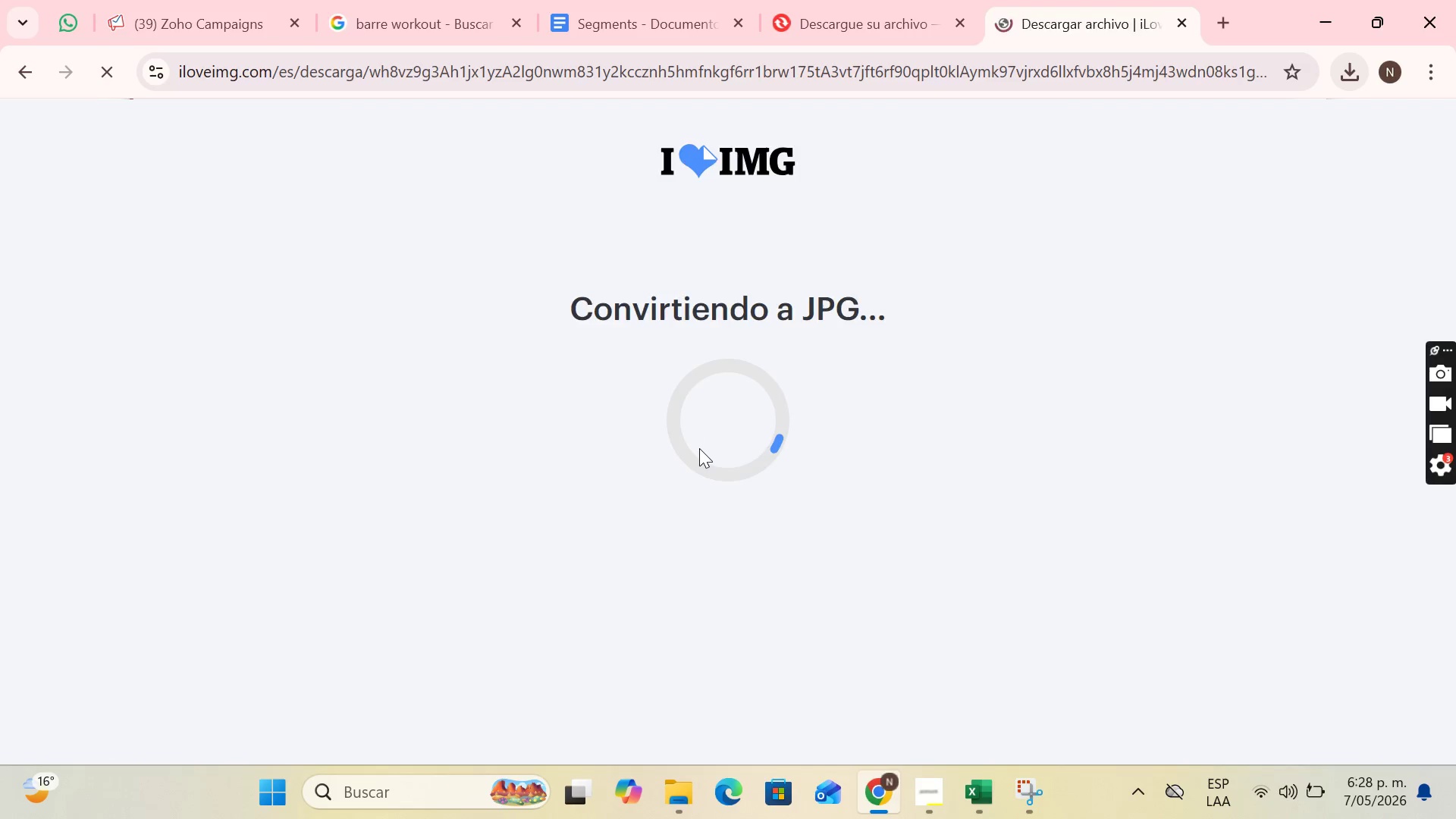 
left_click([726, 326])
 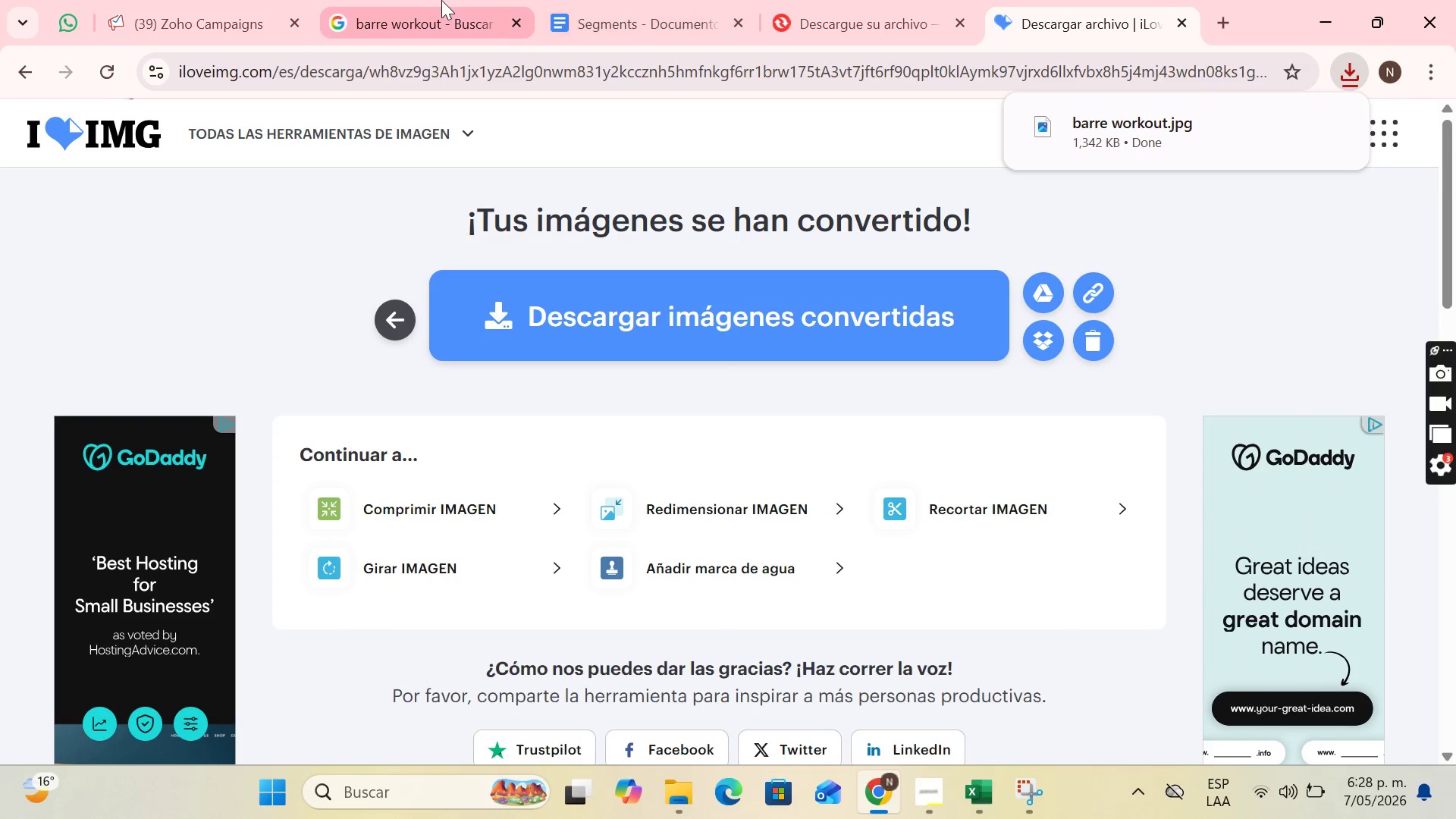 
left_click([402, 0])
 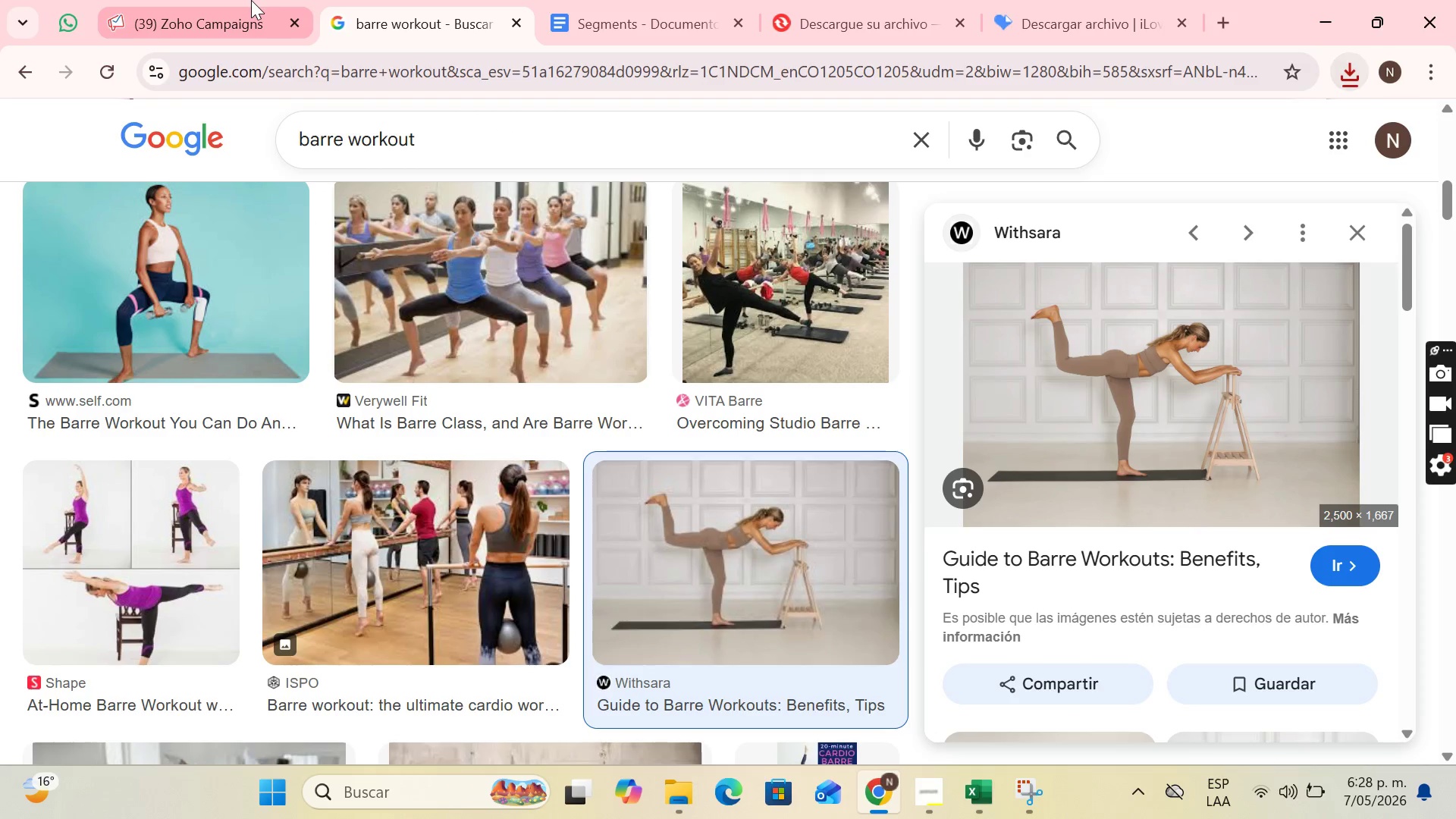 
left_click([251, 0])
 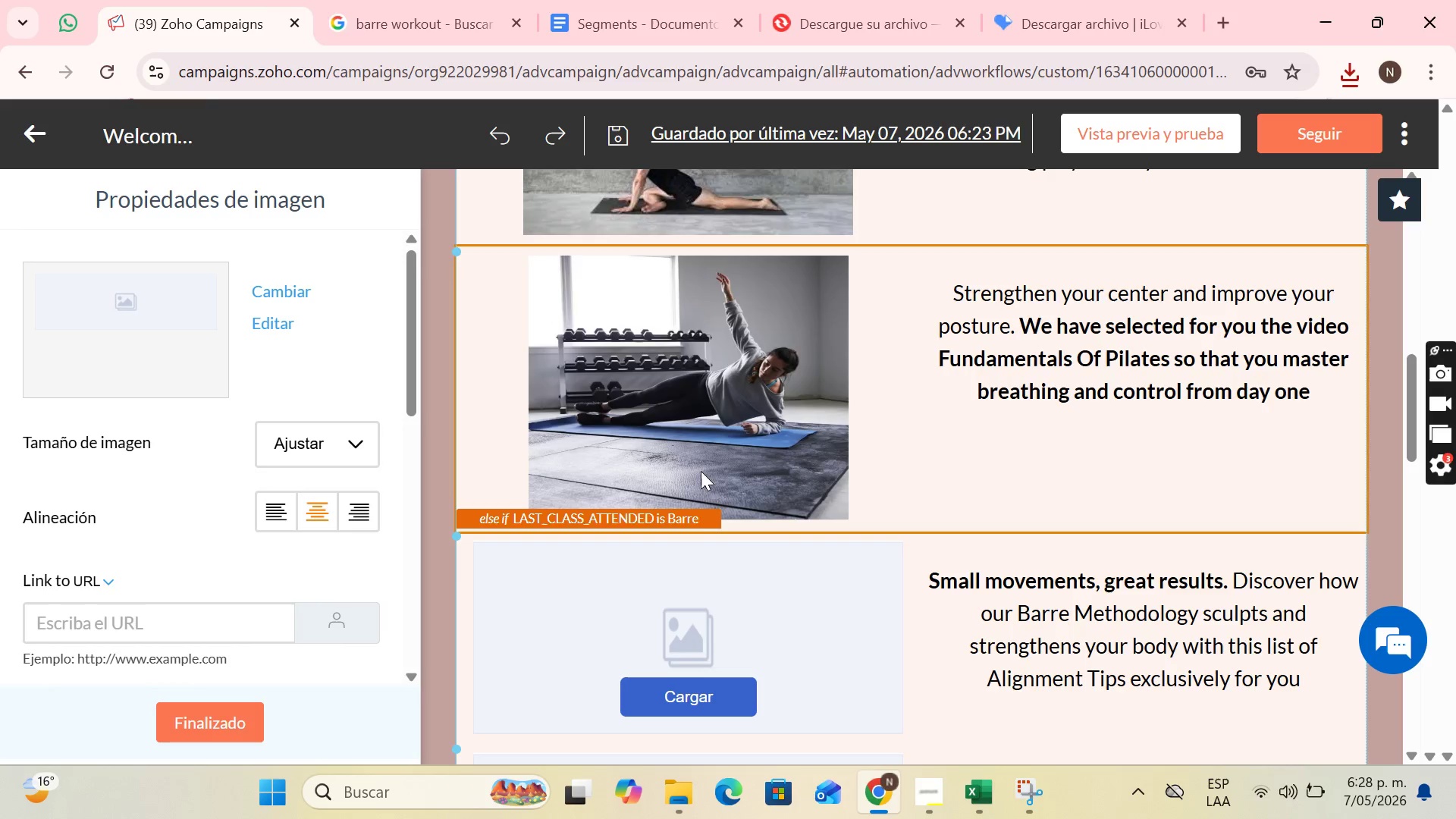 
scroll: coordinate [773, 532], scroll_direction: down, amount: 2.0
 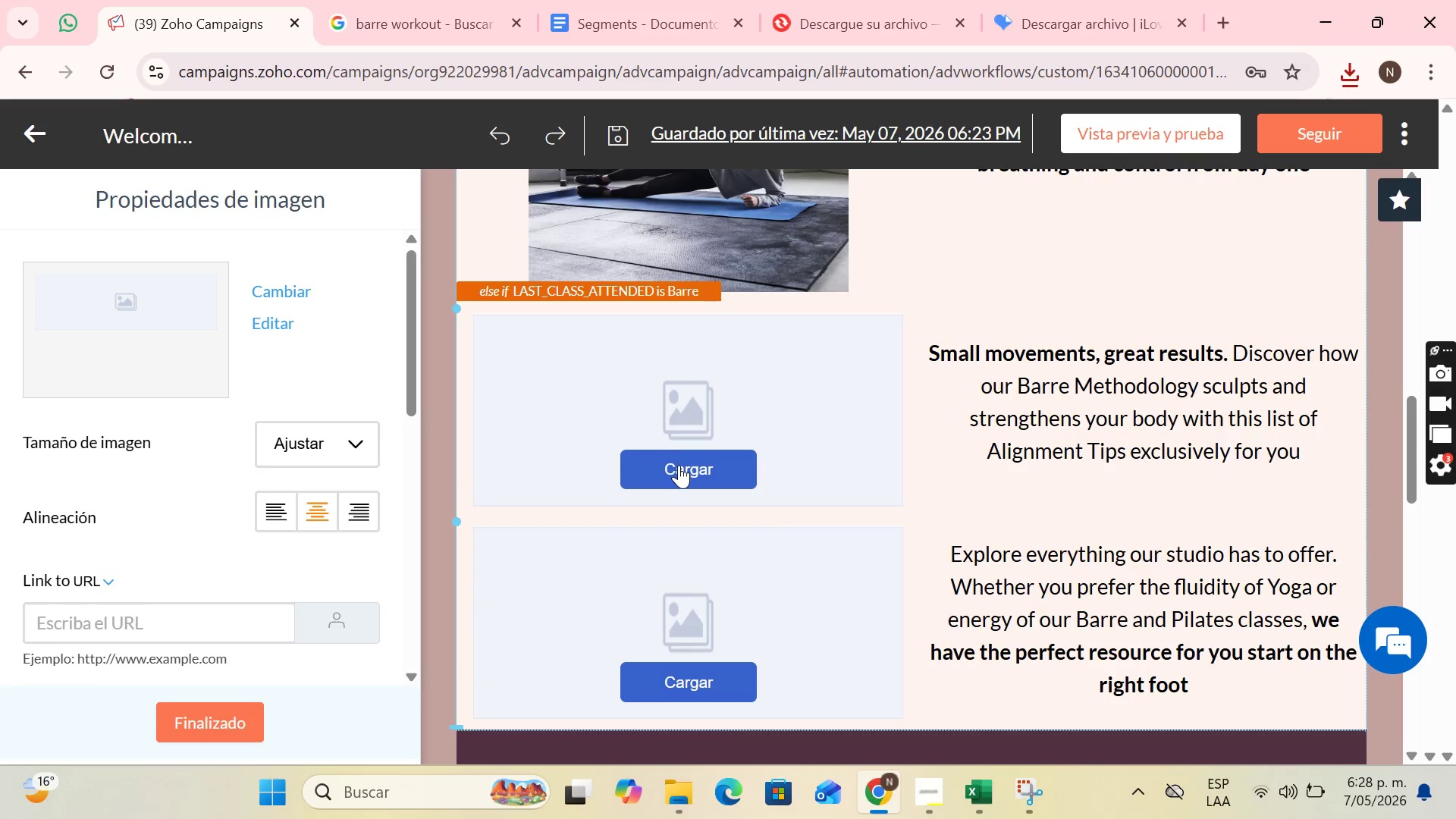 
left_click([679, 465])
 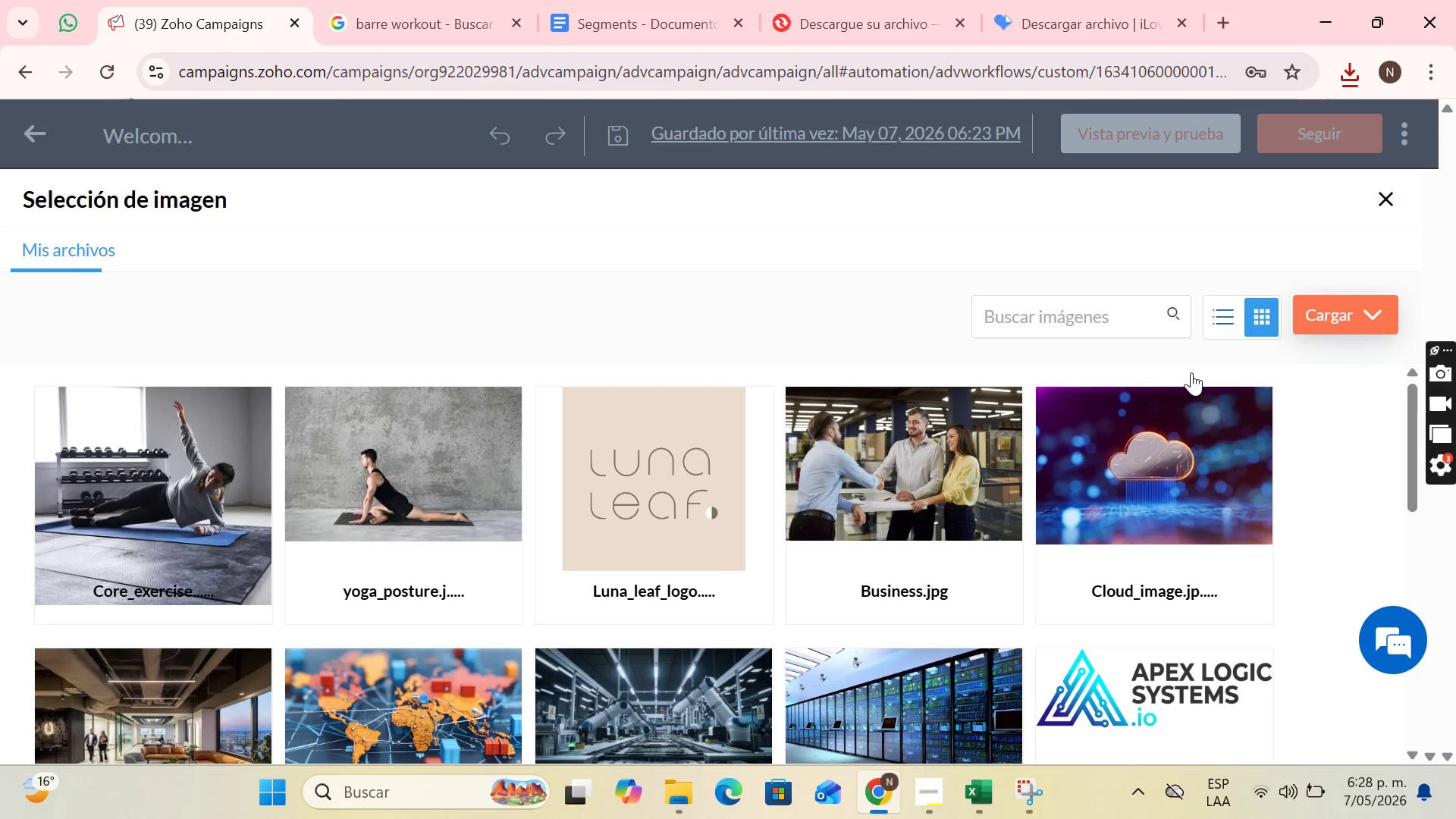 
left_click([1271, 347])
 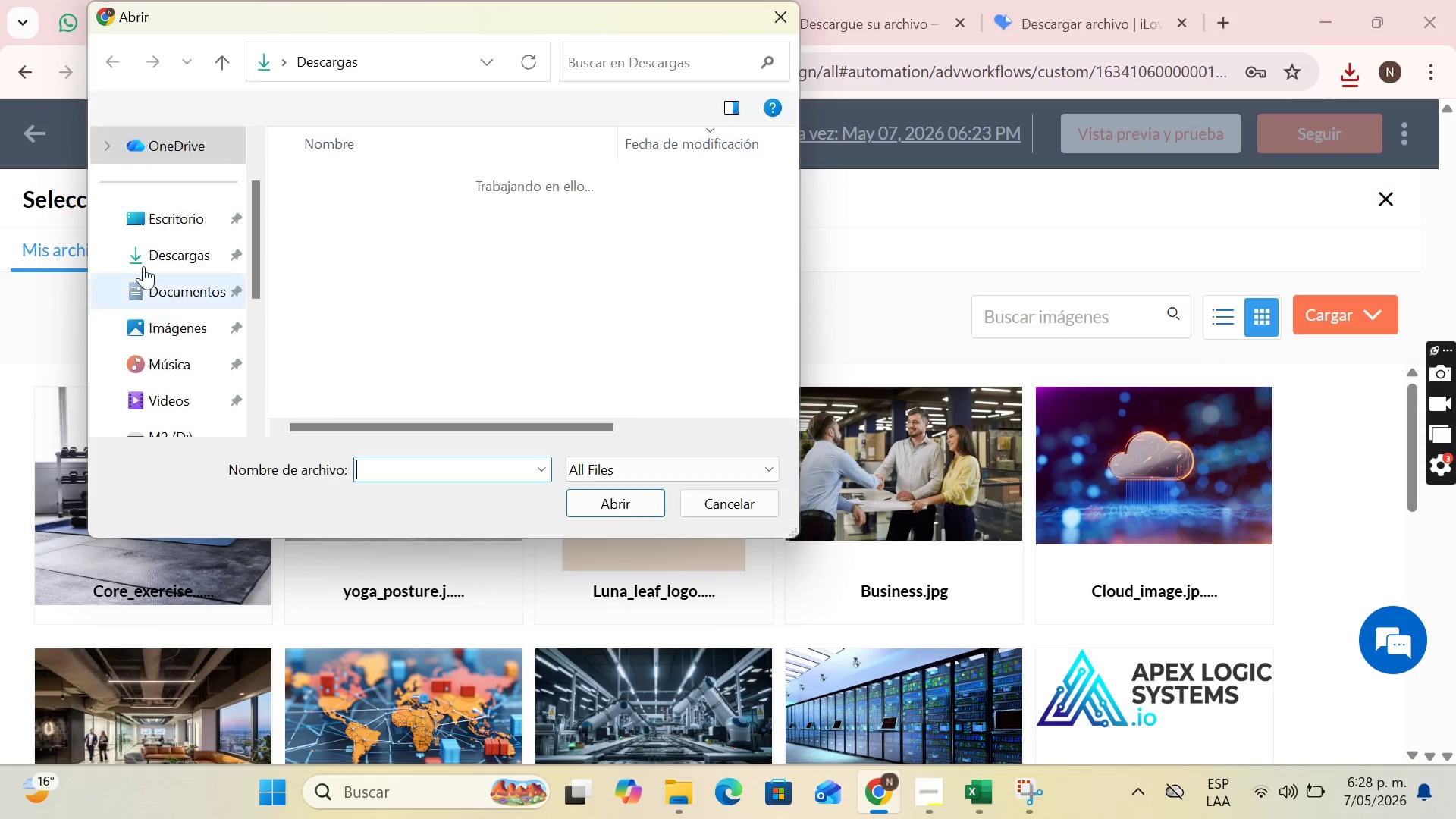 
left_click([155, 253])
 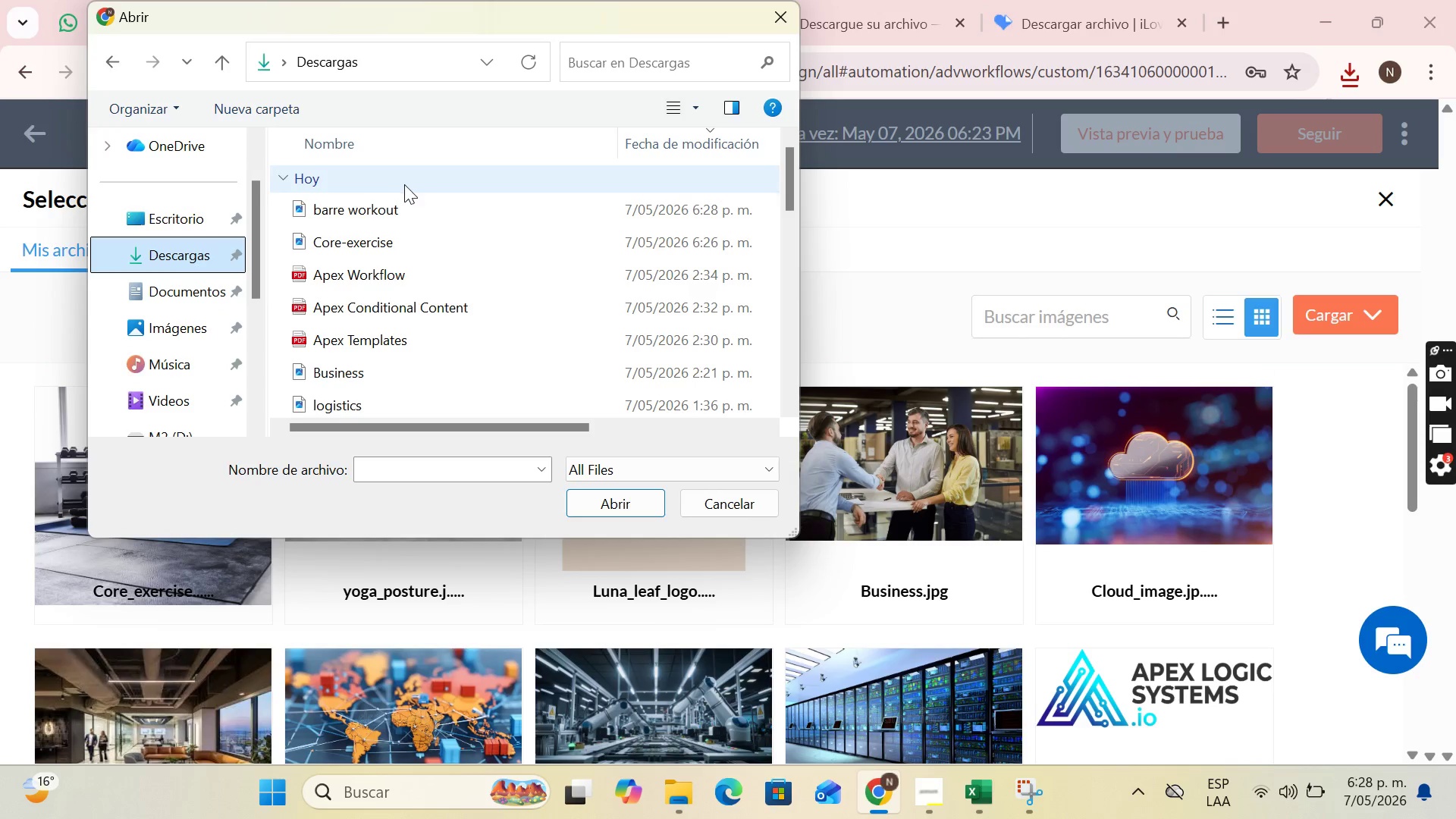 
left_click([387, 208])
 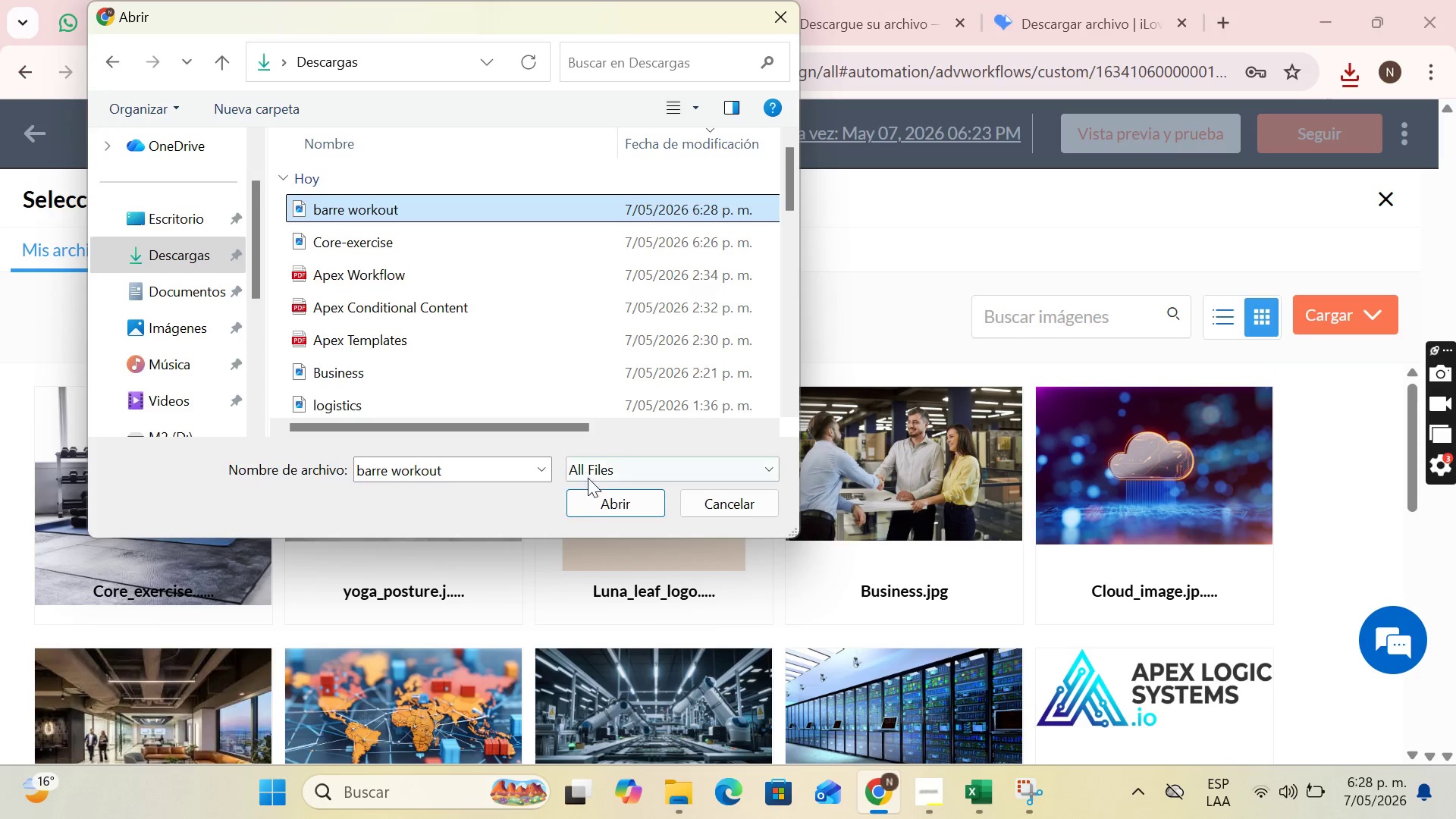 
left_click([597, 505])
 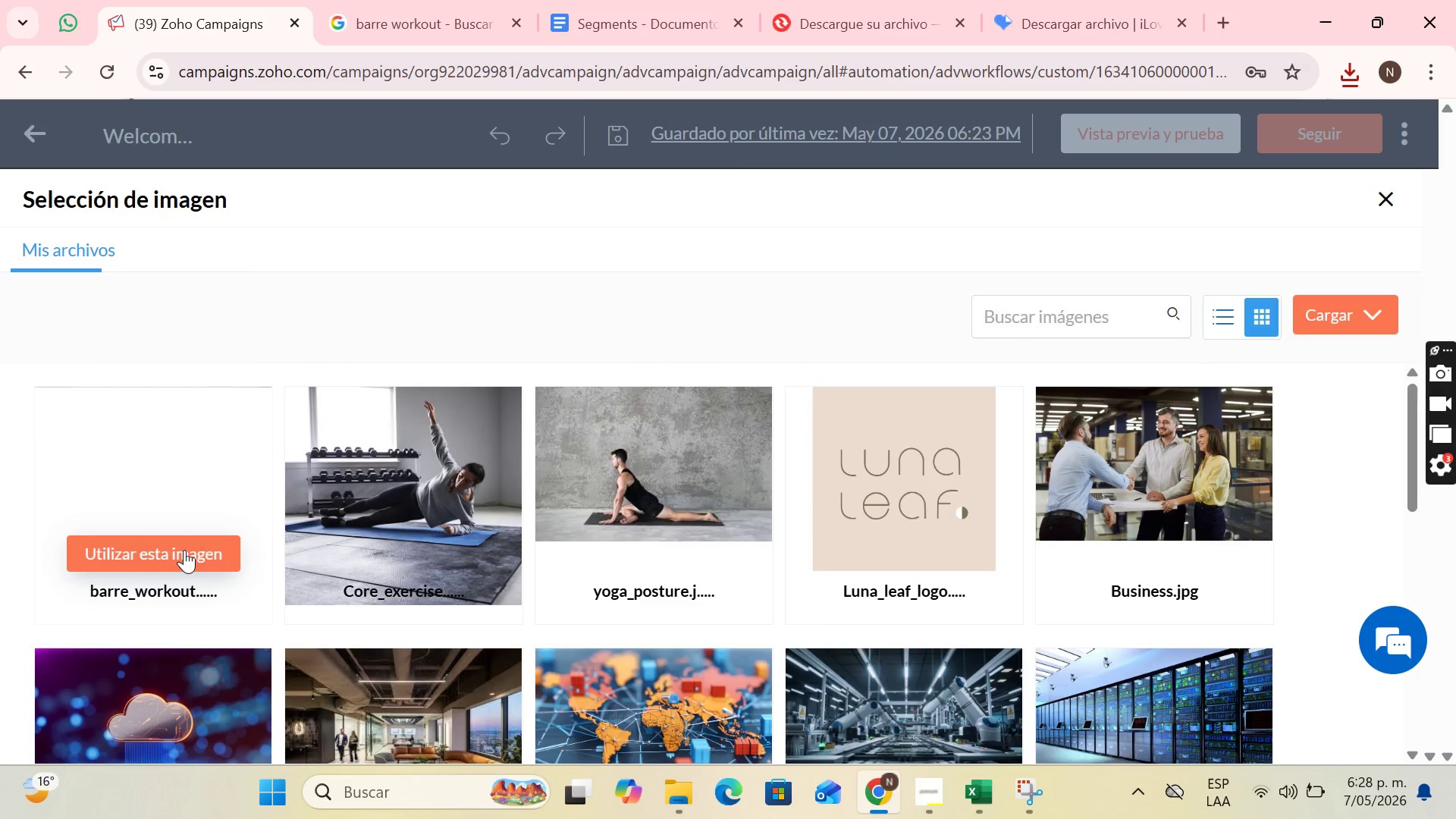 
left_click([184, 550])
 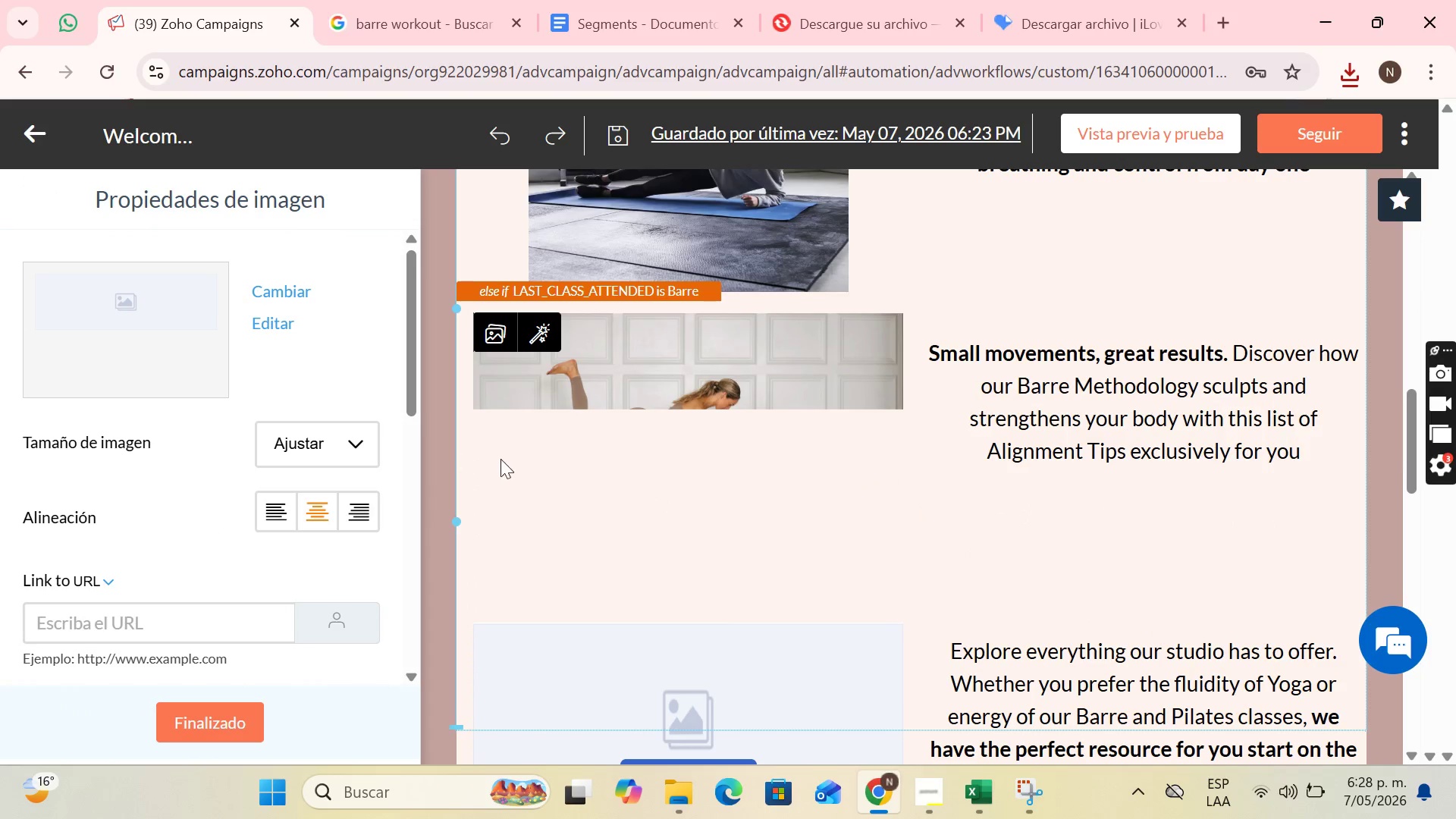 
left_click([339, 450])
 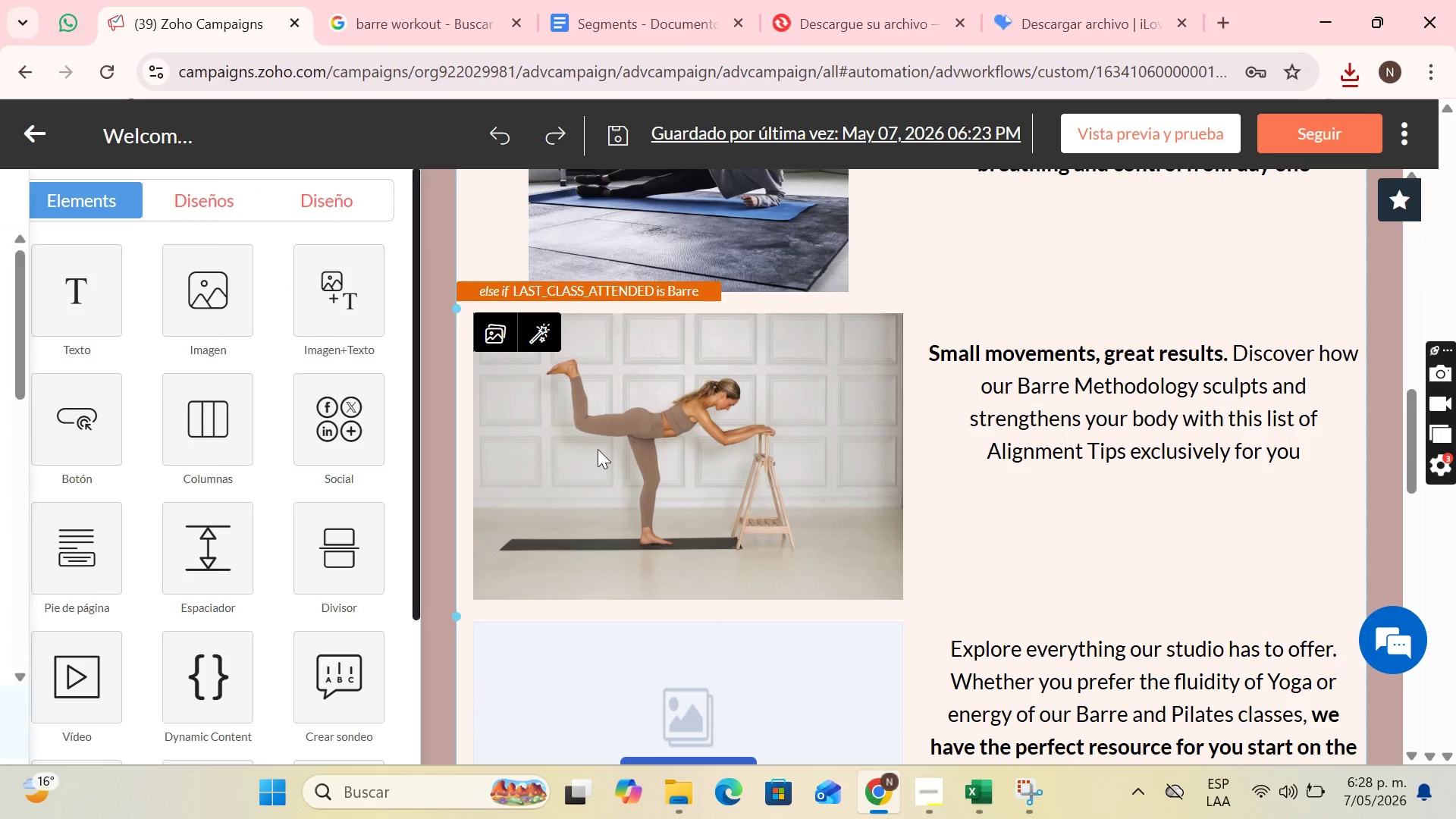 
left_click([350, 453])
 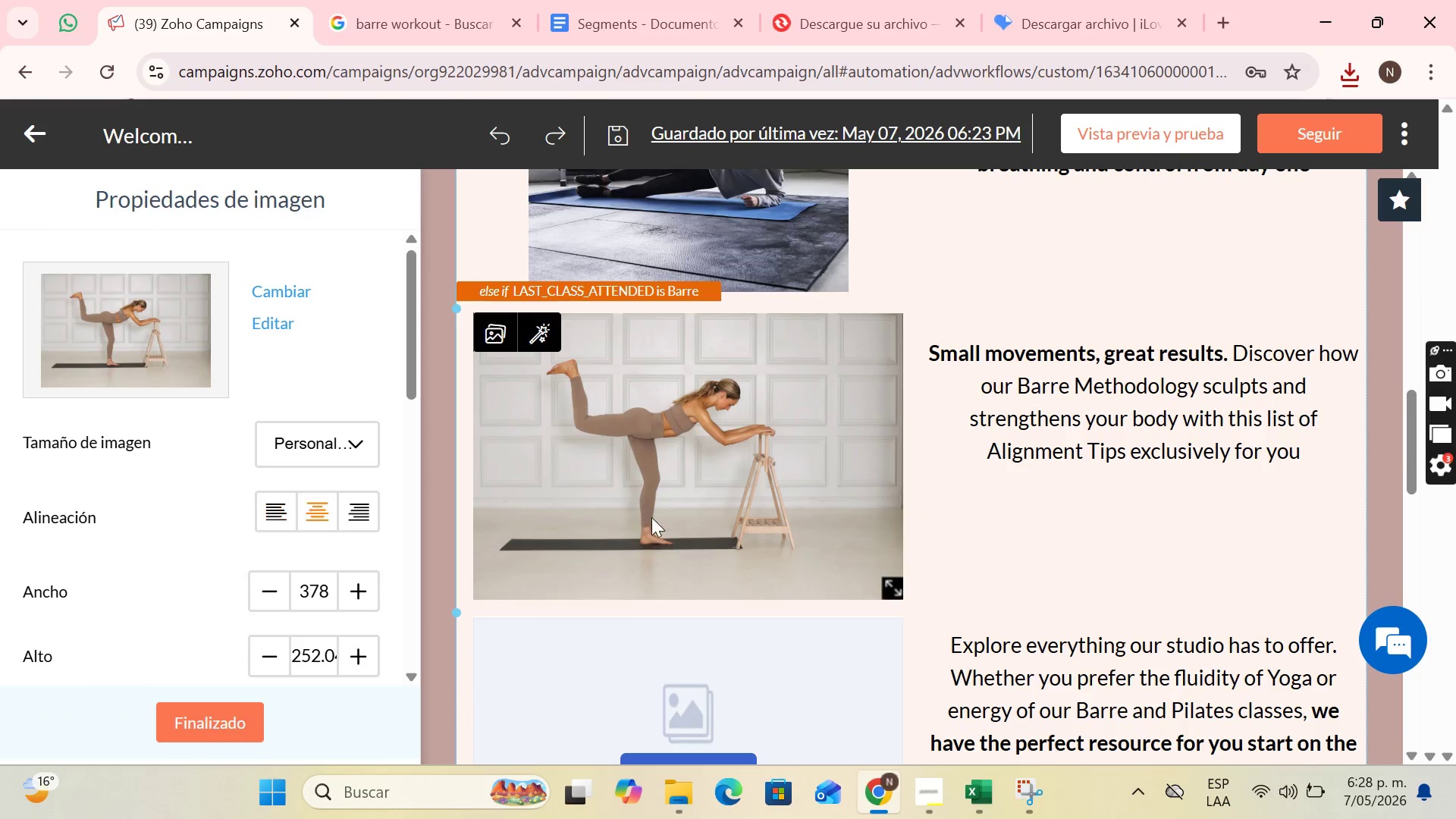 
left_click_drag(start_coordinate=[896, 581], to_coordinate=[790, 532])
 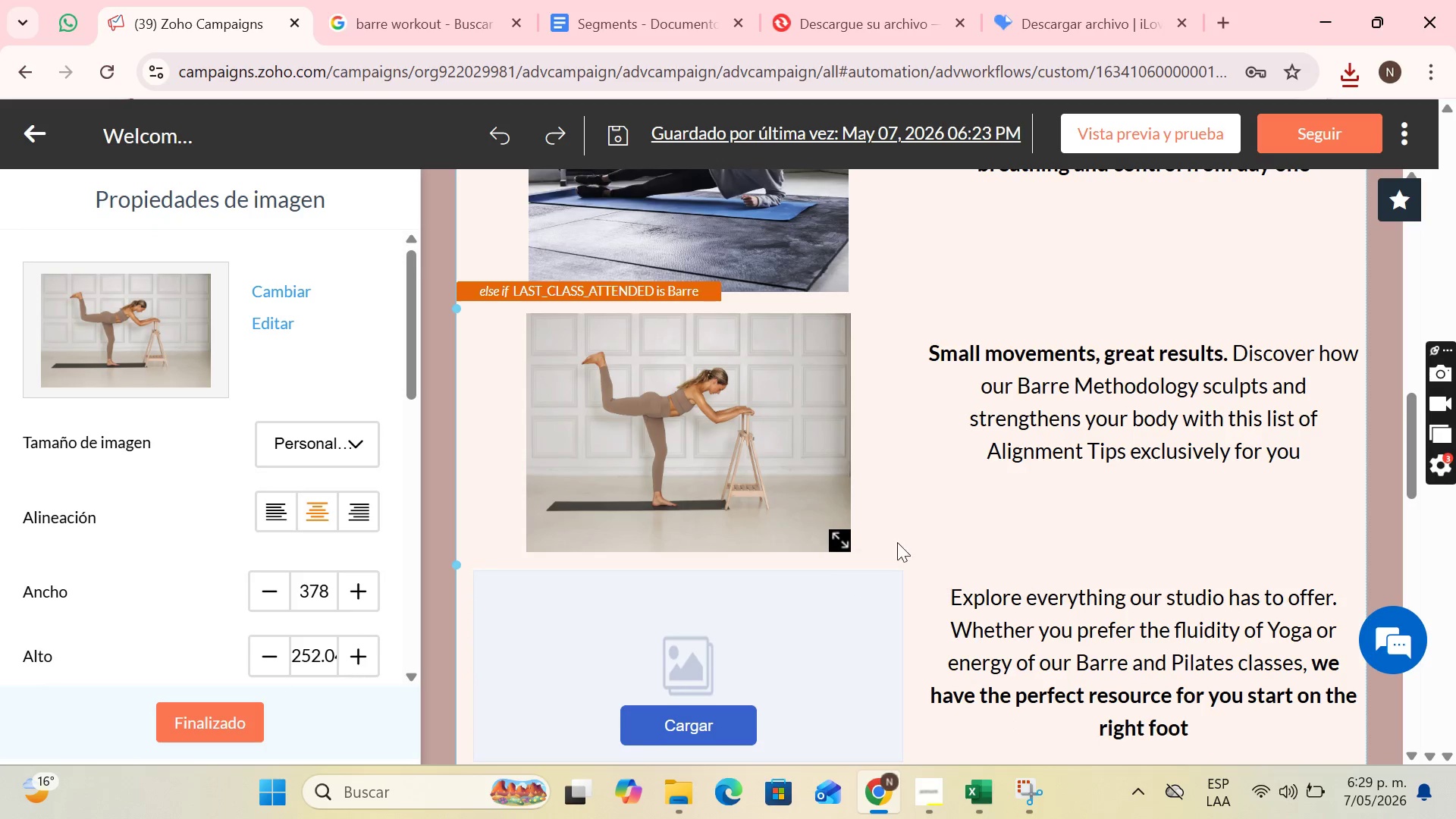 
scroll: coordinate [897, 544], scroll_direction: down, amount: 1.0
 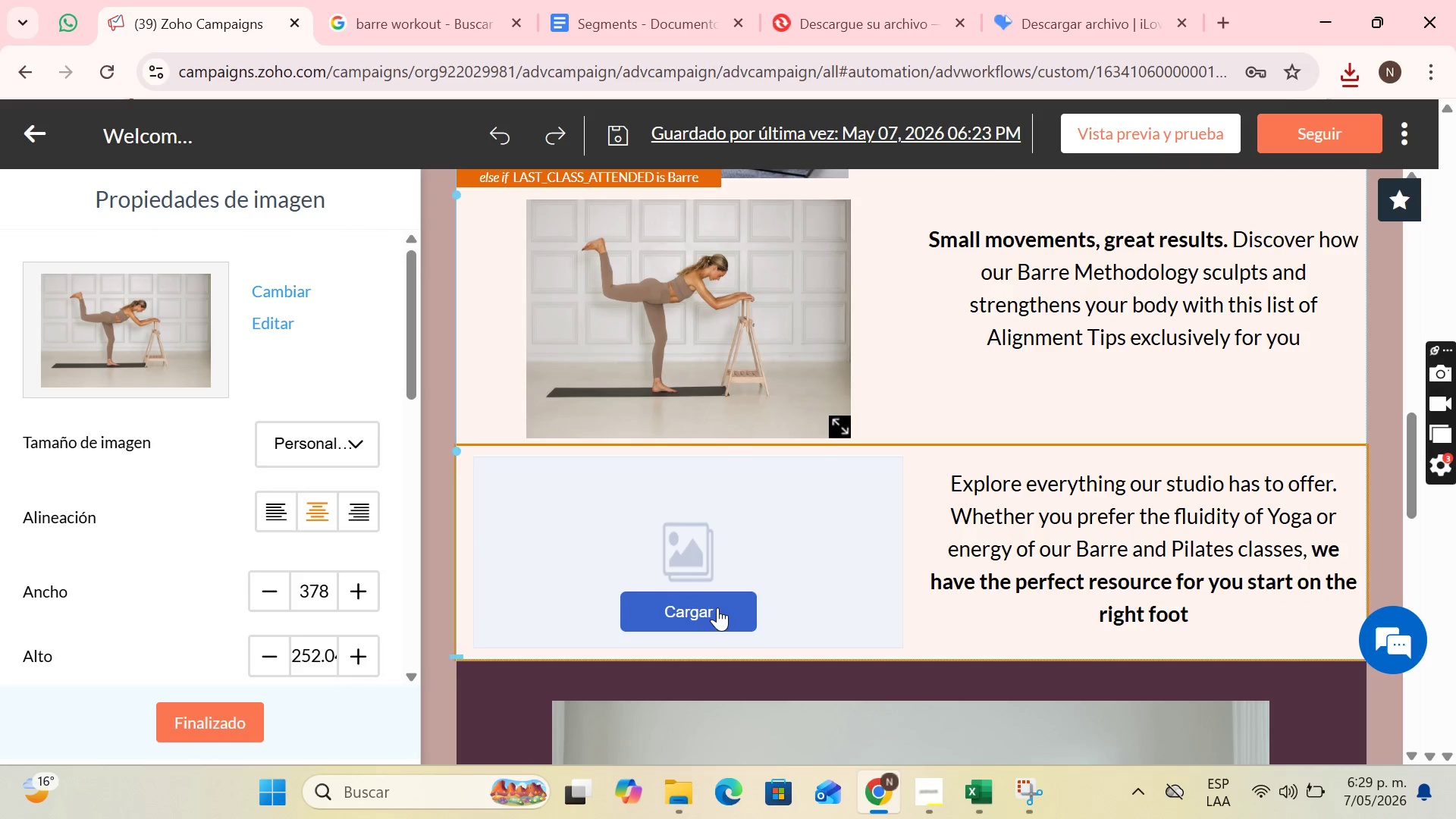 
wait(11.23)
 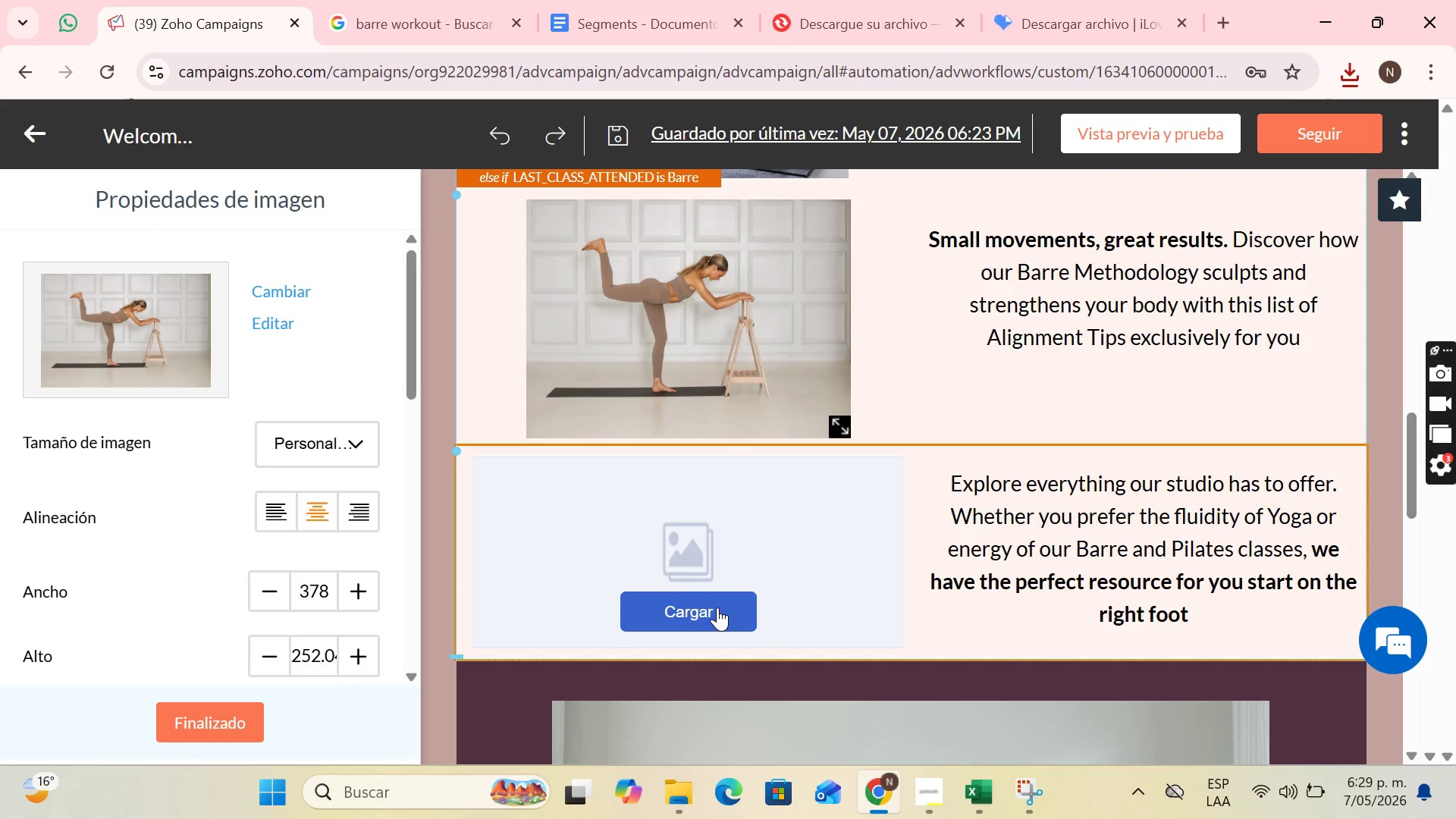 
left_click([475, 0])
 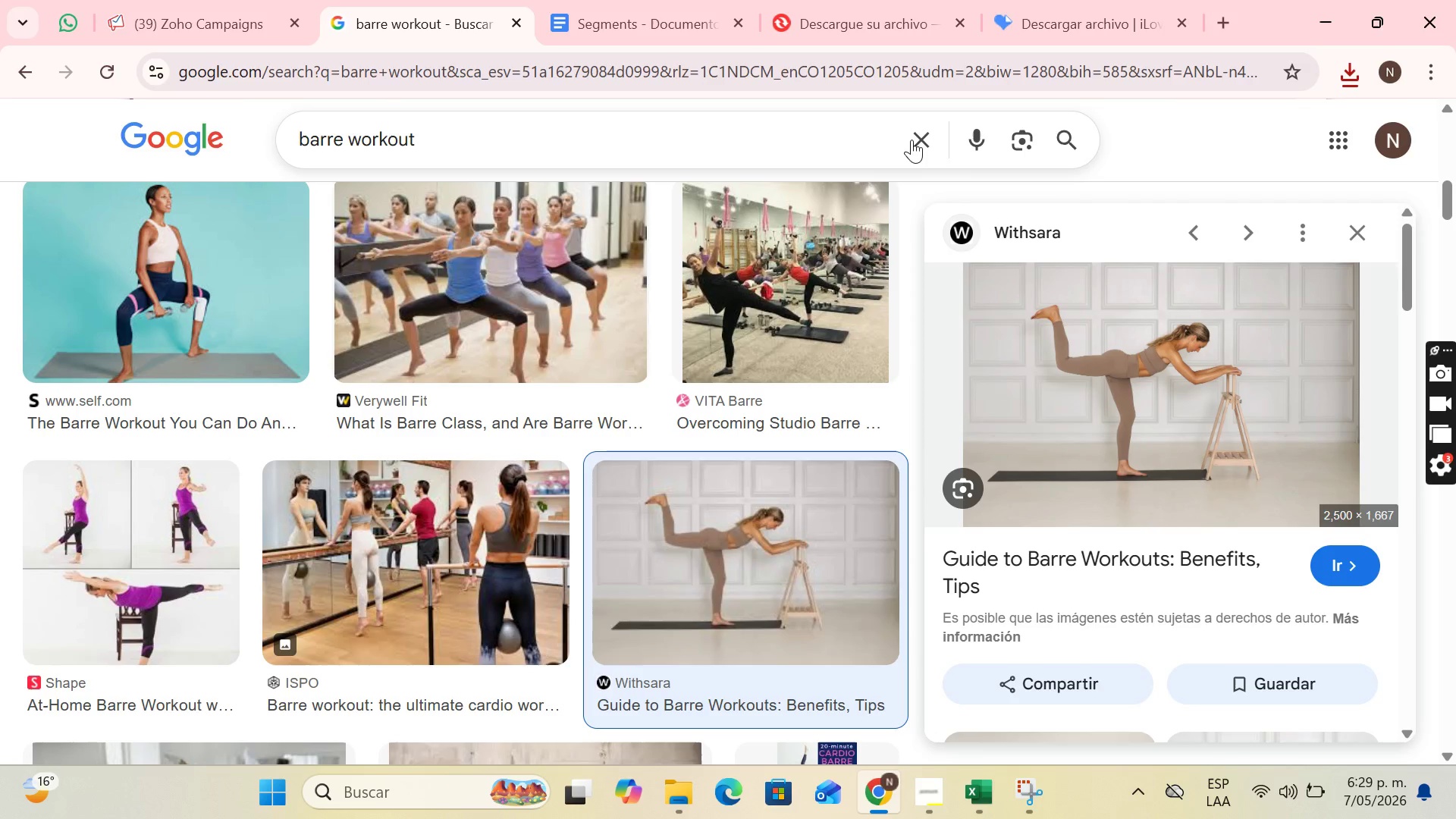 
left_click([915, 140])
 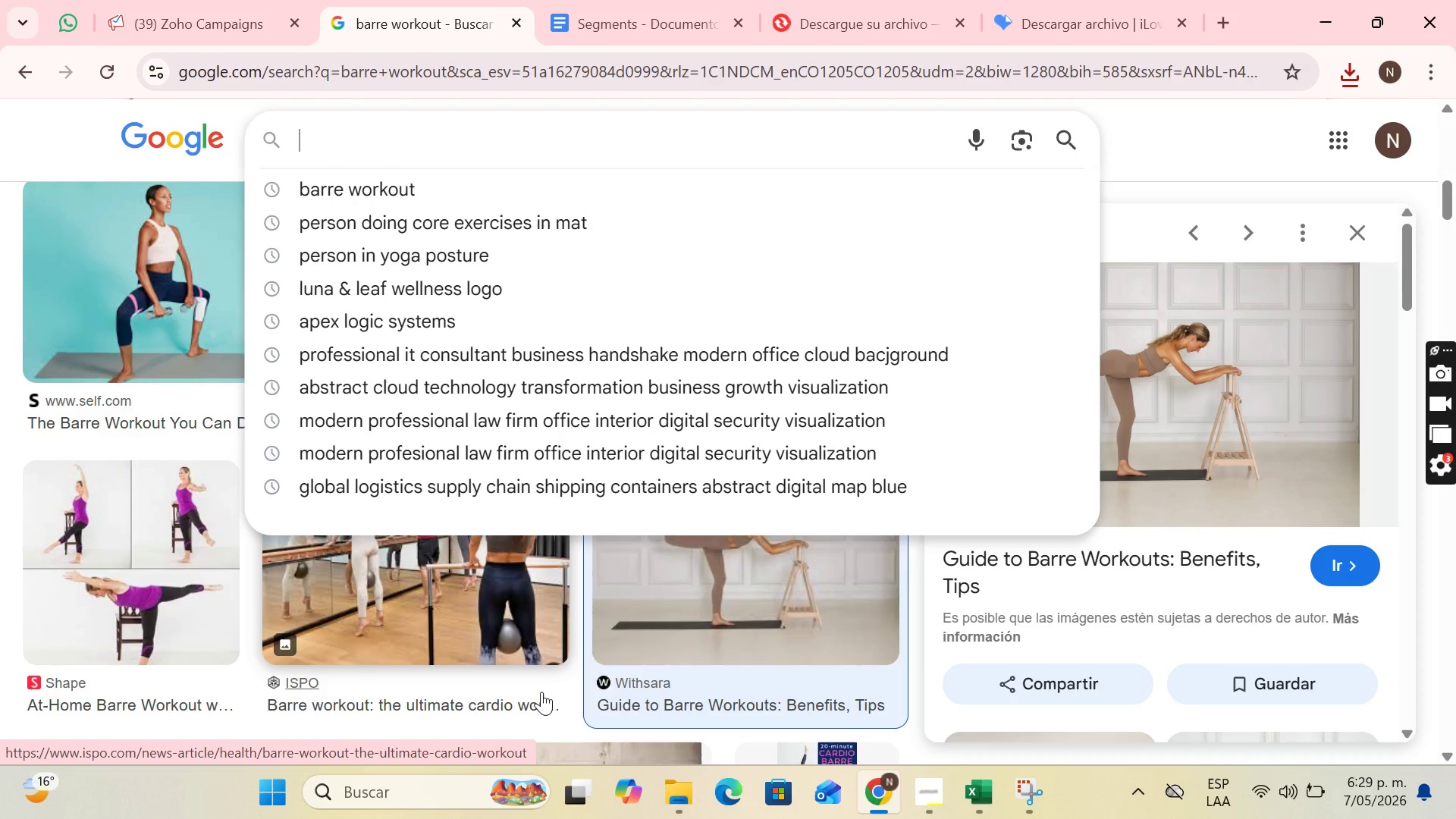 
wait(6.24)
 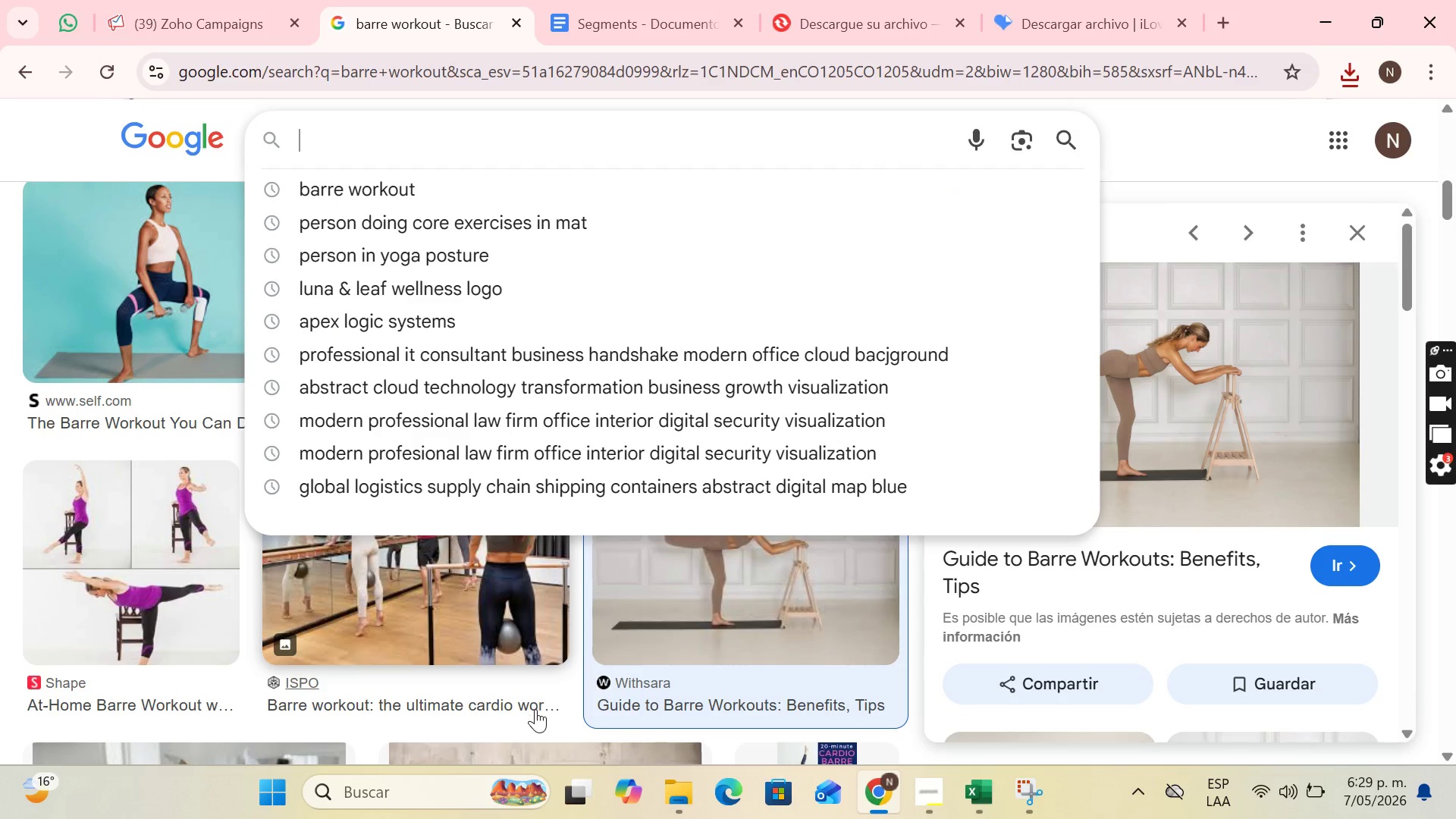 
type(workout studio)
 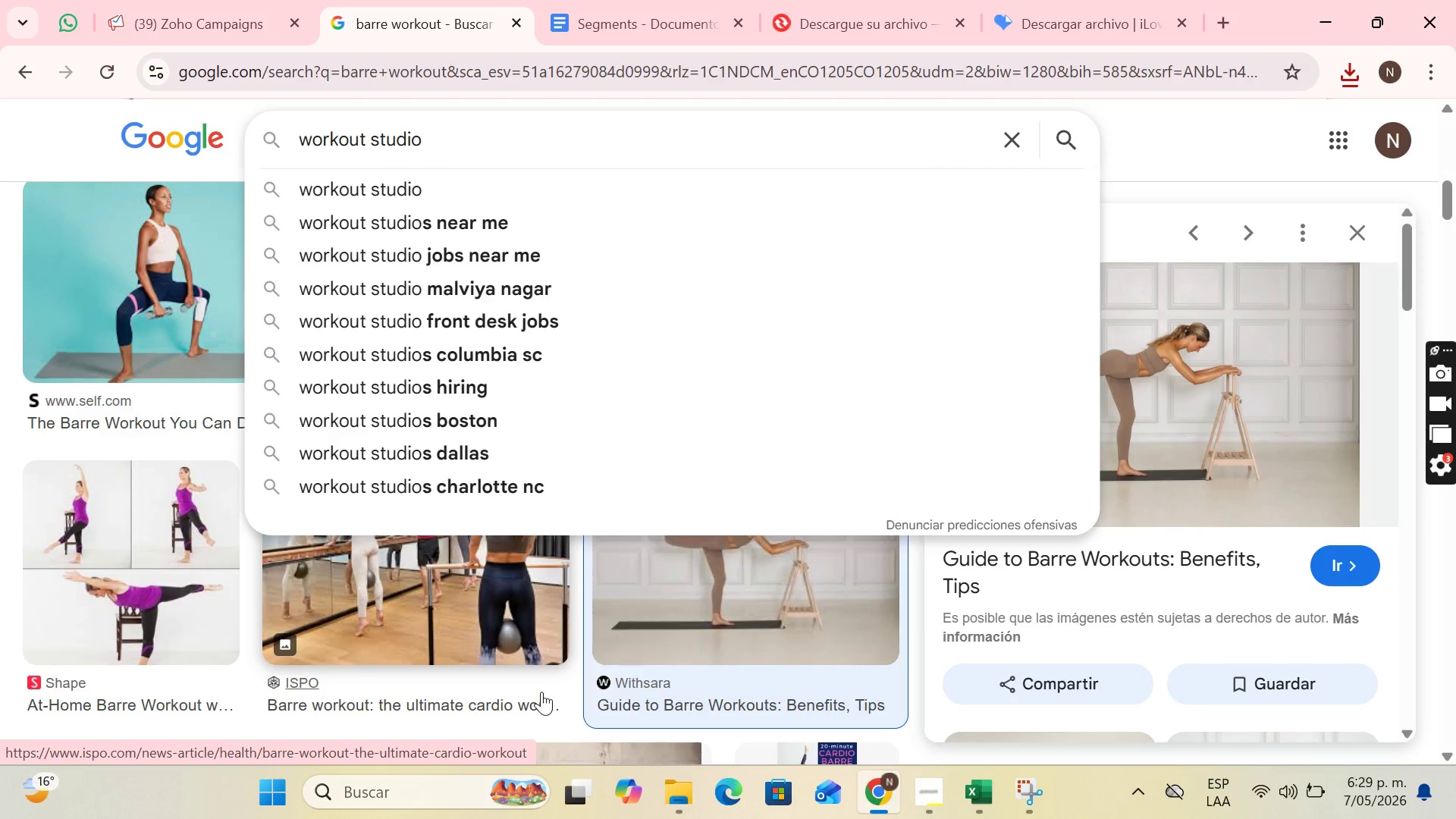 
key(Enter)
 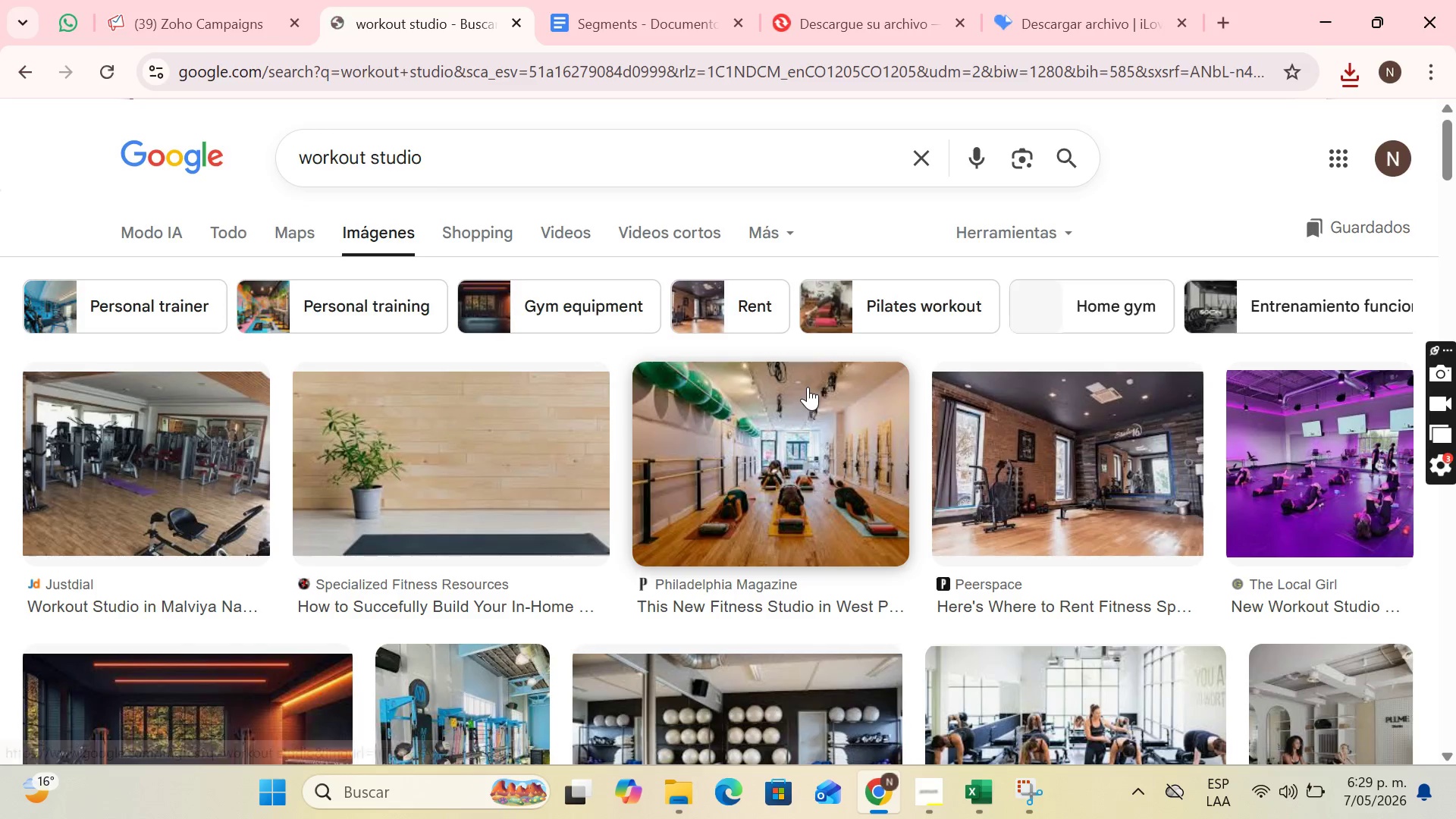 
scroll: coordinate [863, 274], scroll_direction: down, amount: 4.0
 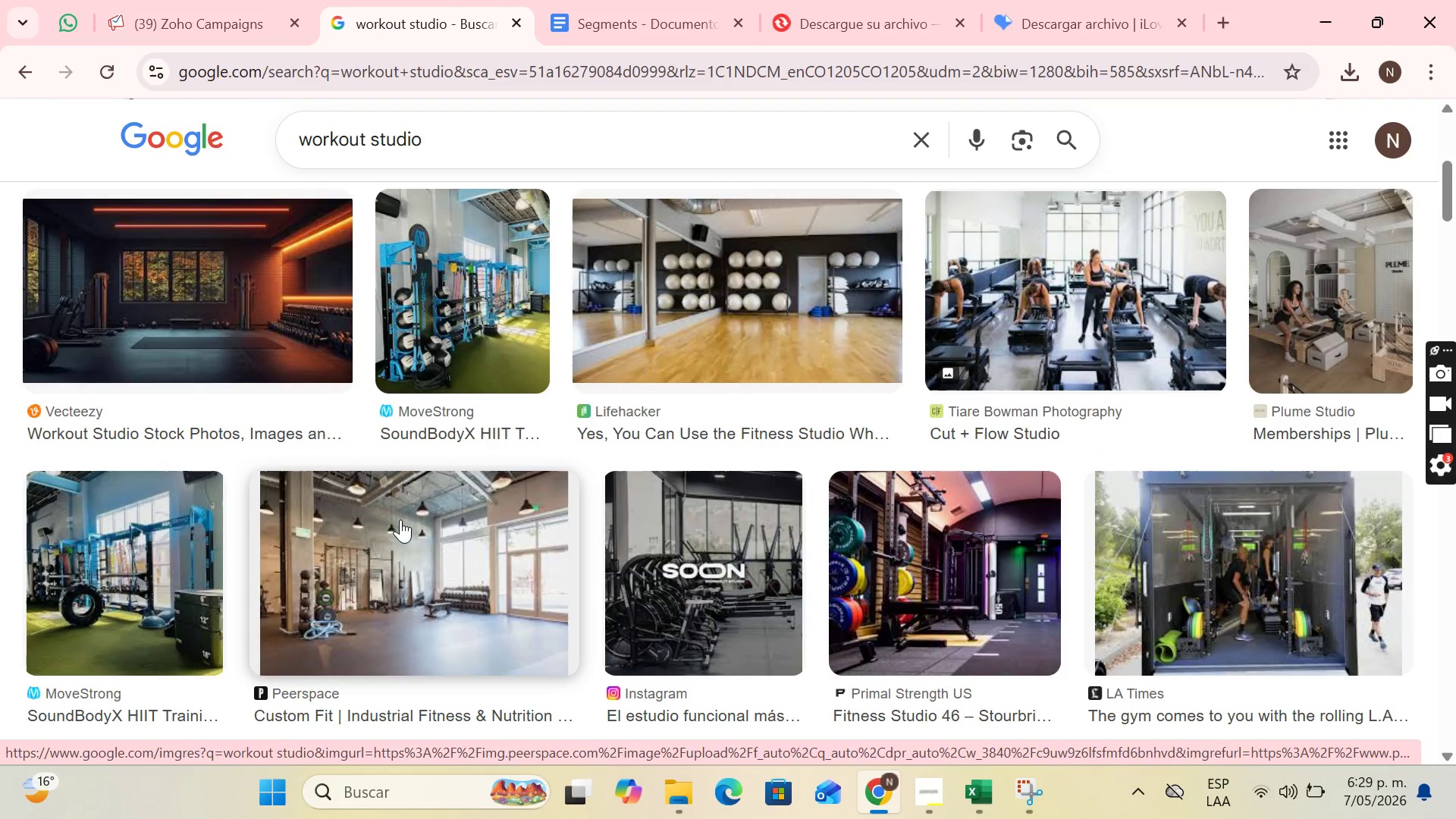 
left_click([403, 522])
 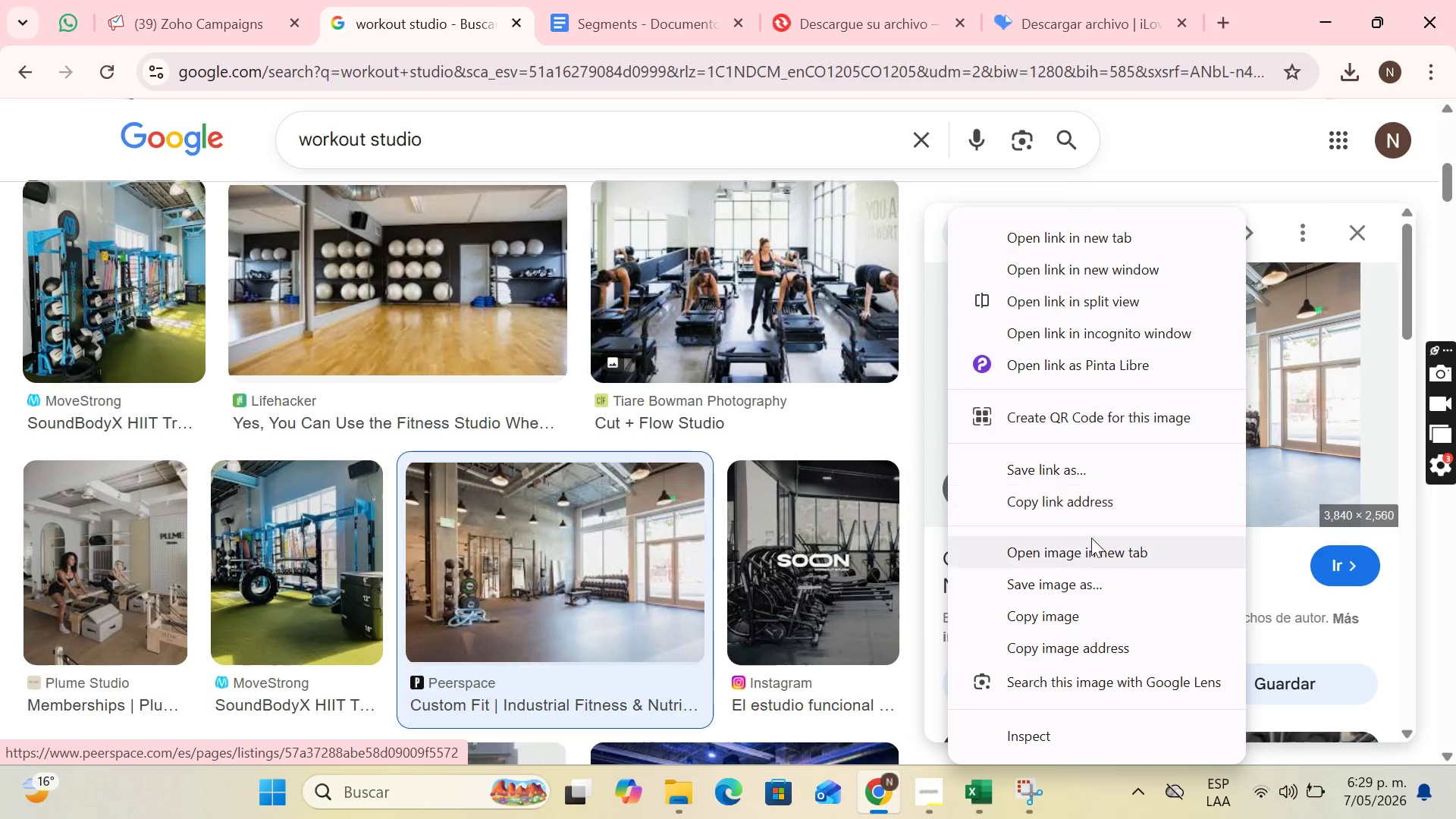 
left_click([1072, 583])
 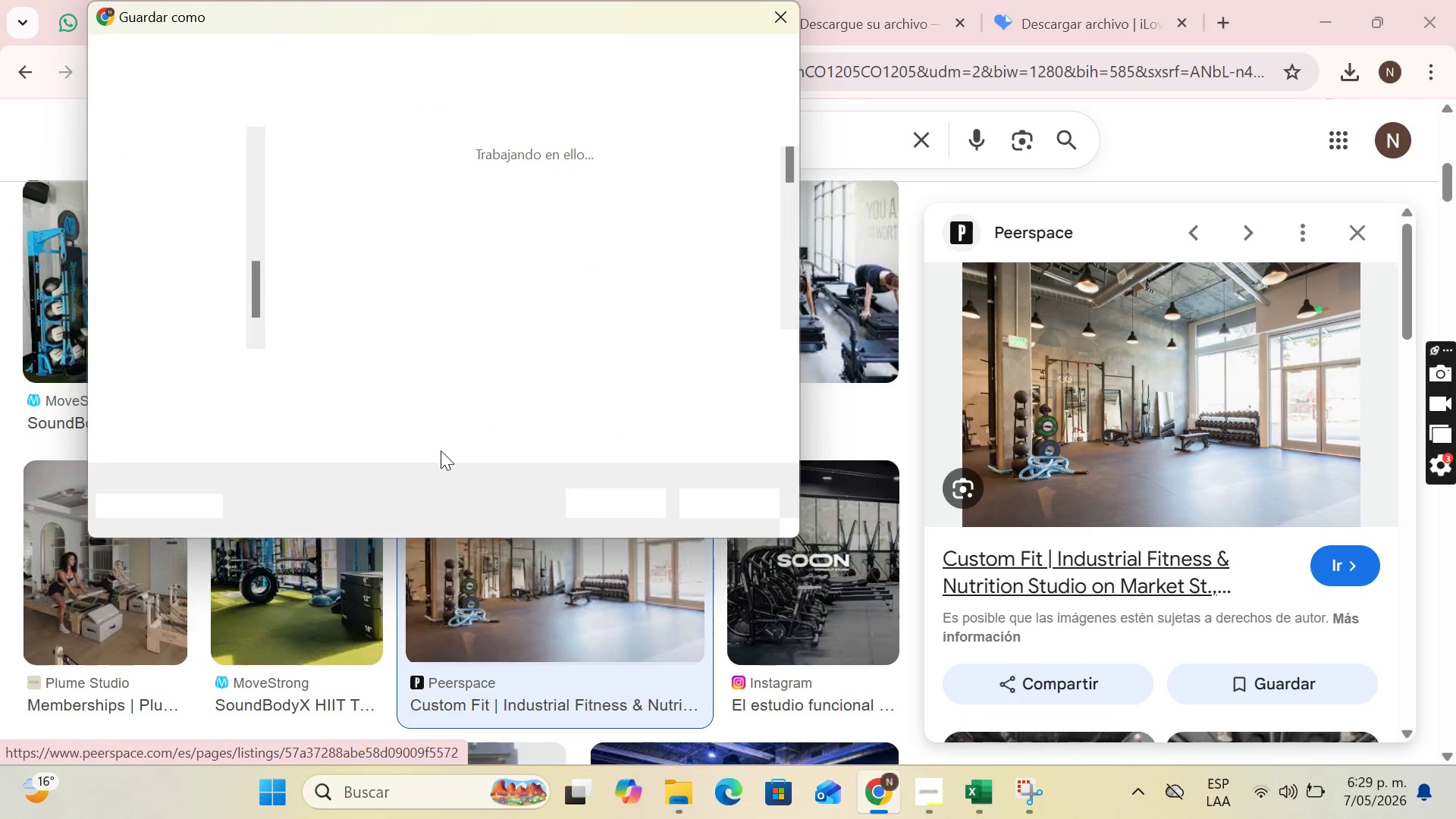 
type(Studio workout)
 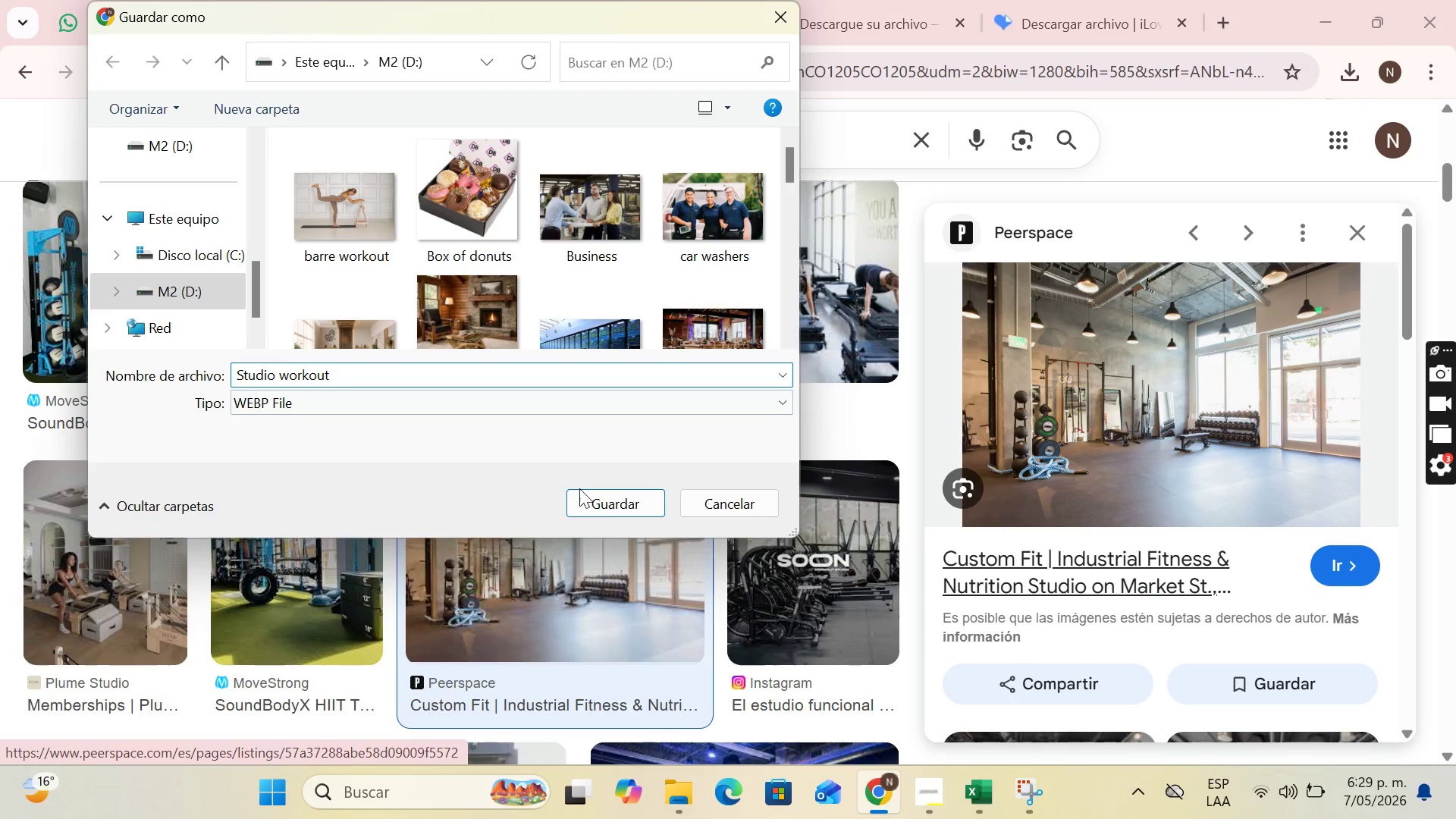 
left_click([613, 501])
 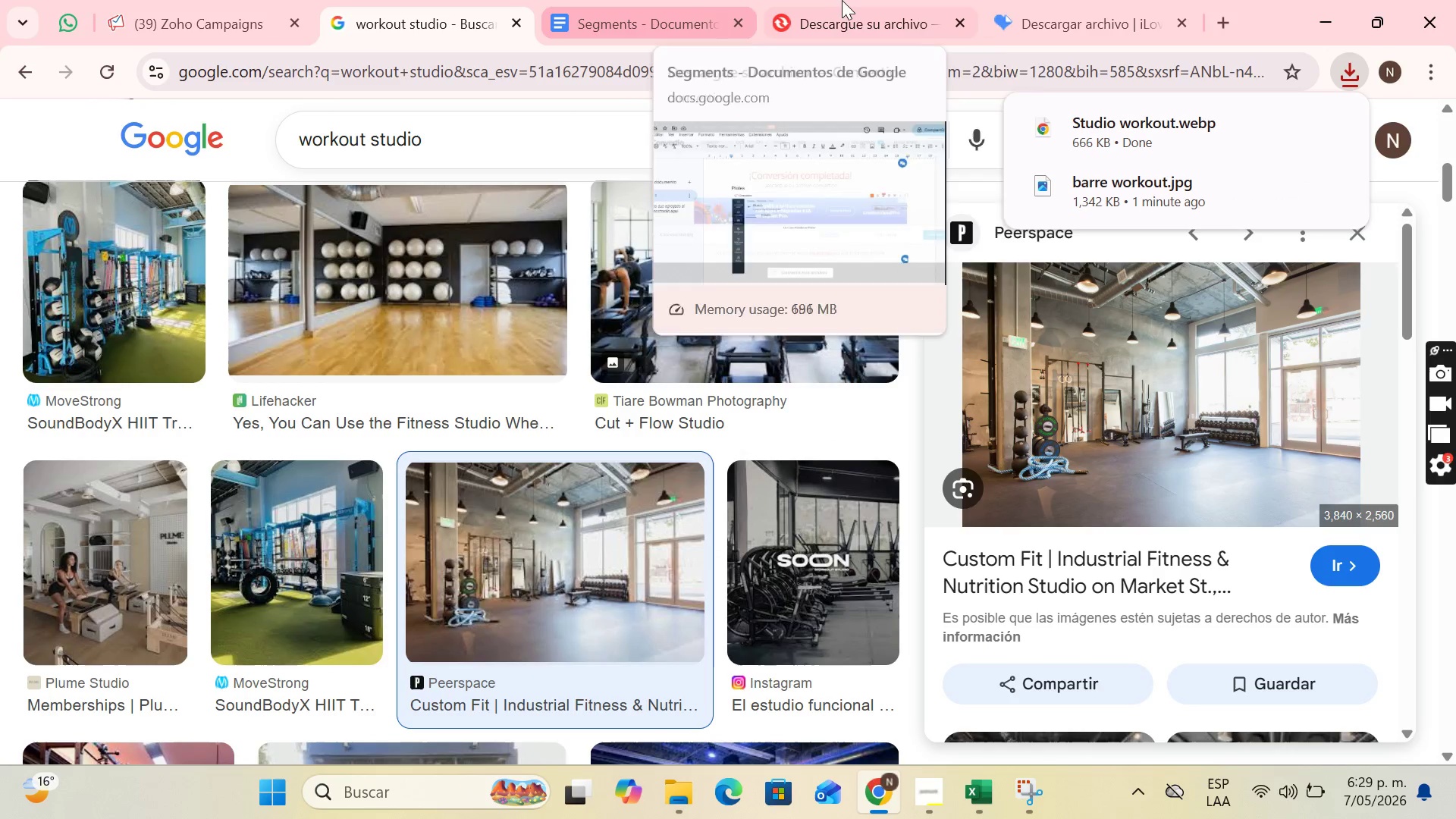 
double_click([1093, 0])
 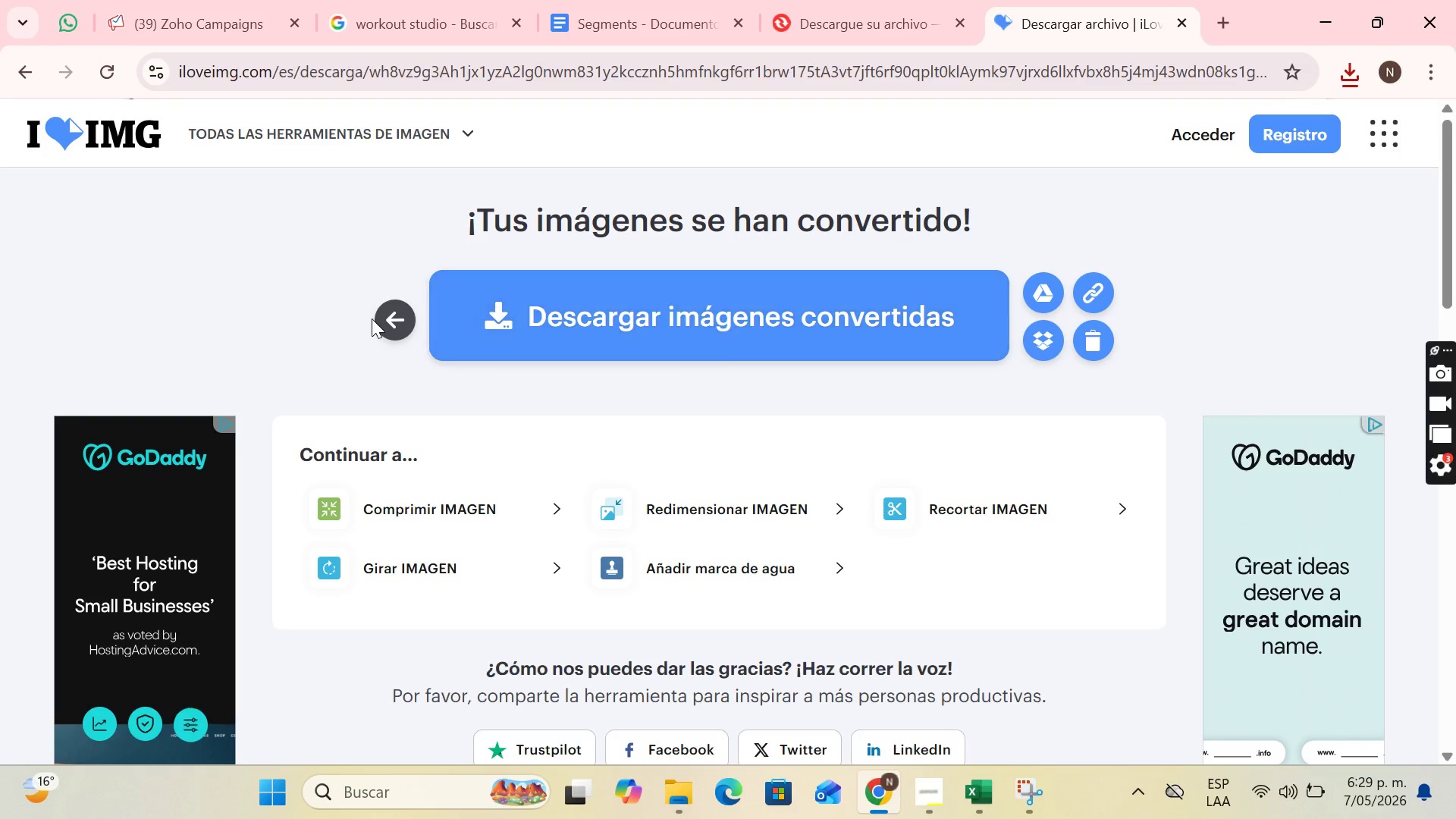 
double_click([388, 318])
 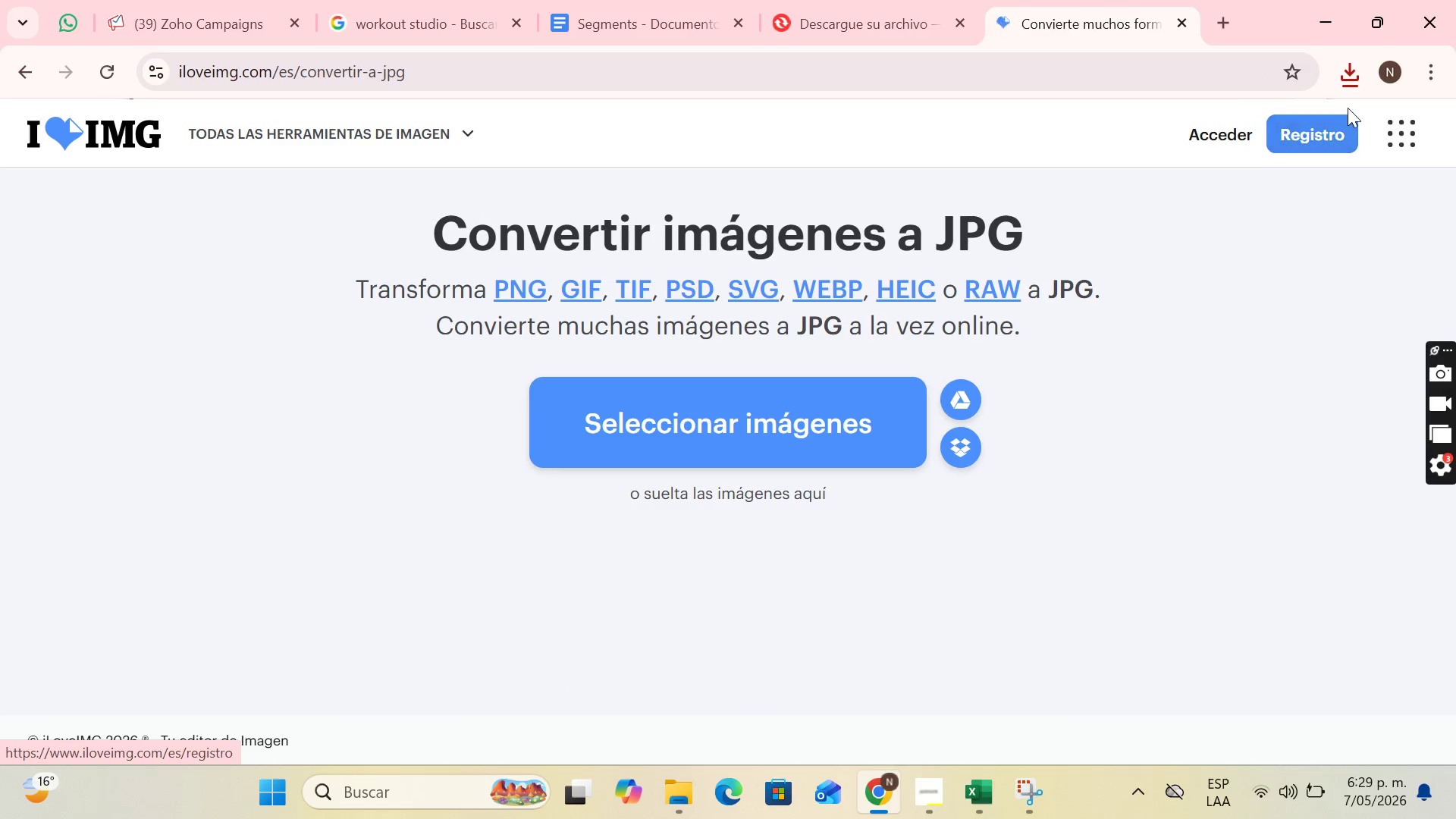 
left_click([1339, 67])
 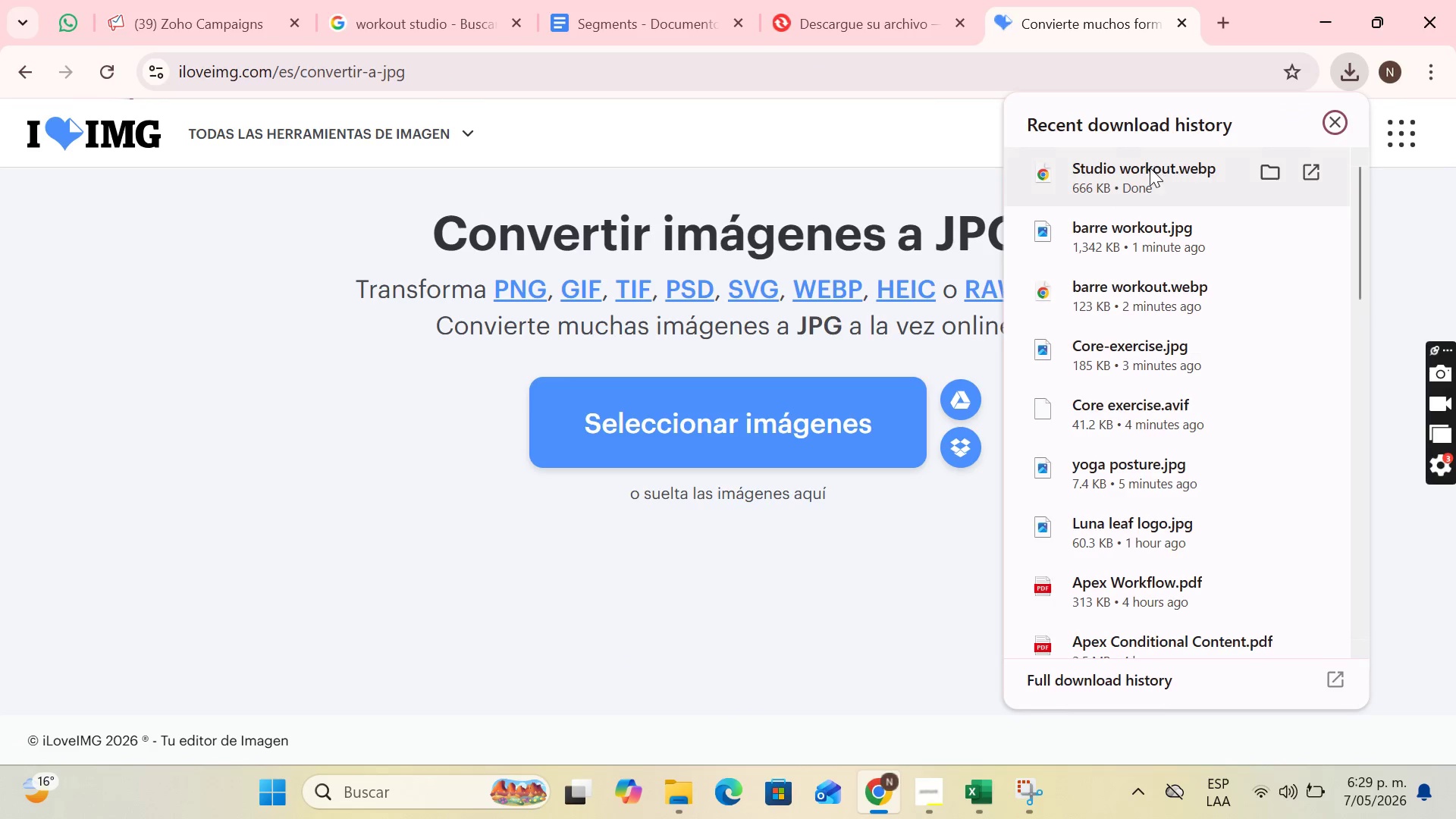 
left_click_drag(start_coordinate=[1150, 168], to_coordinate=[752, 365])
 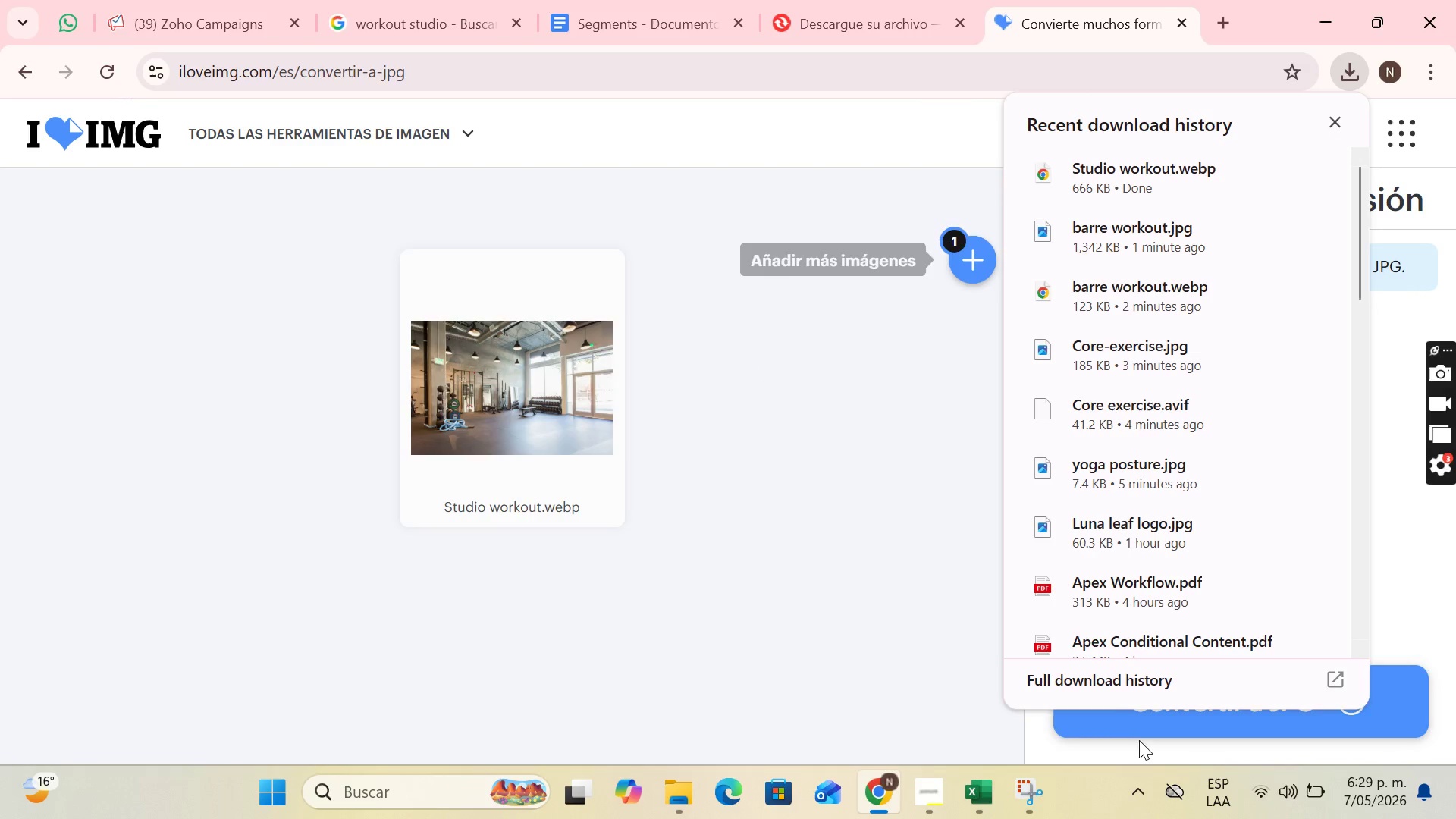 
left_click([1139, 723])
 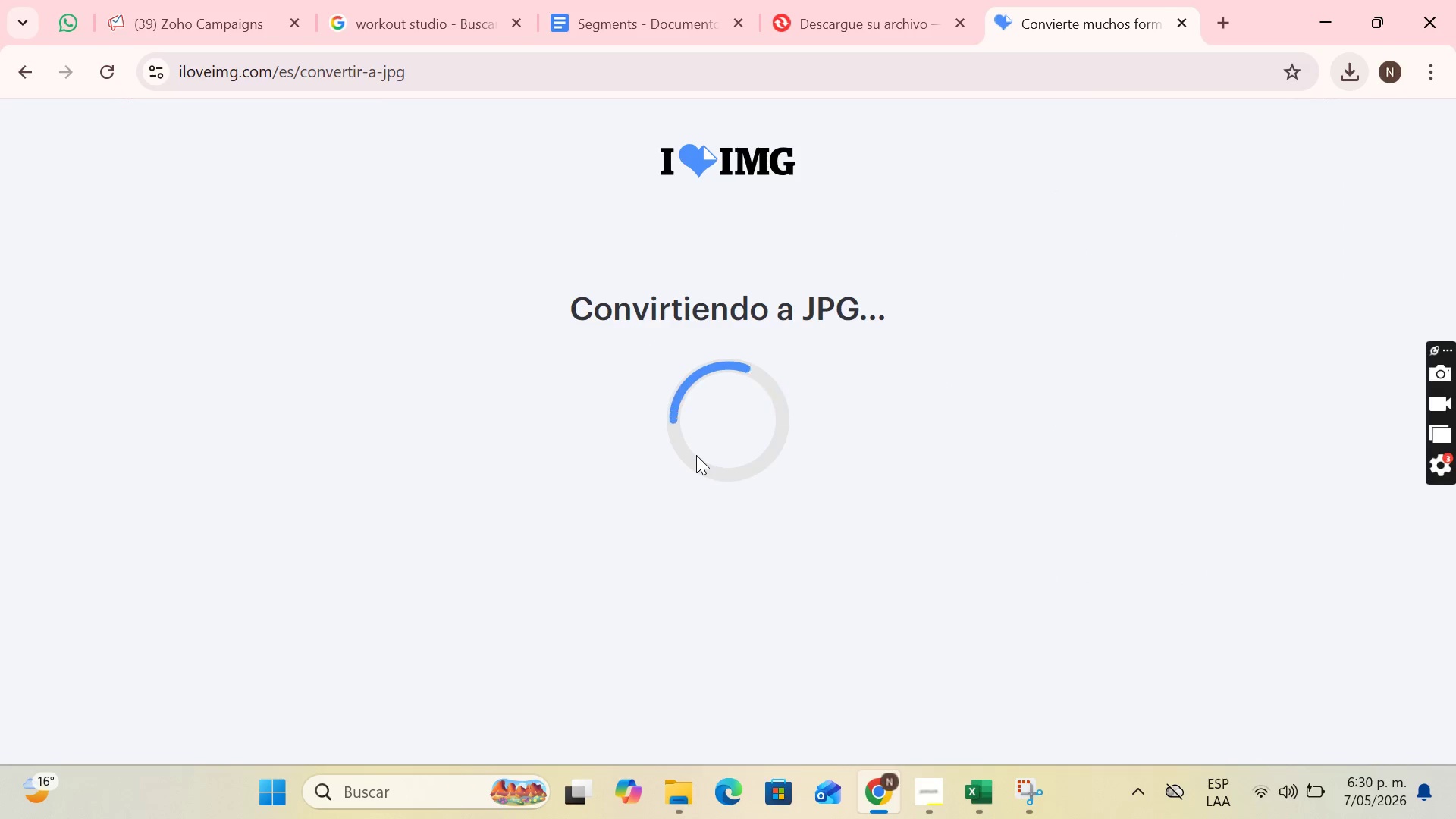 
left_click([780, 296])
 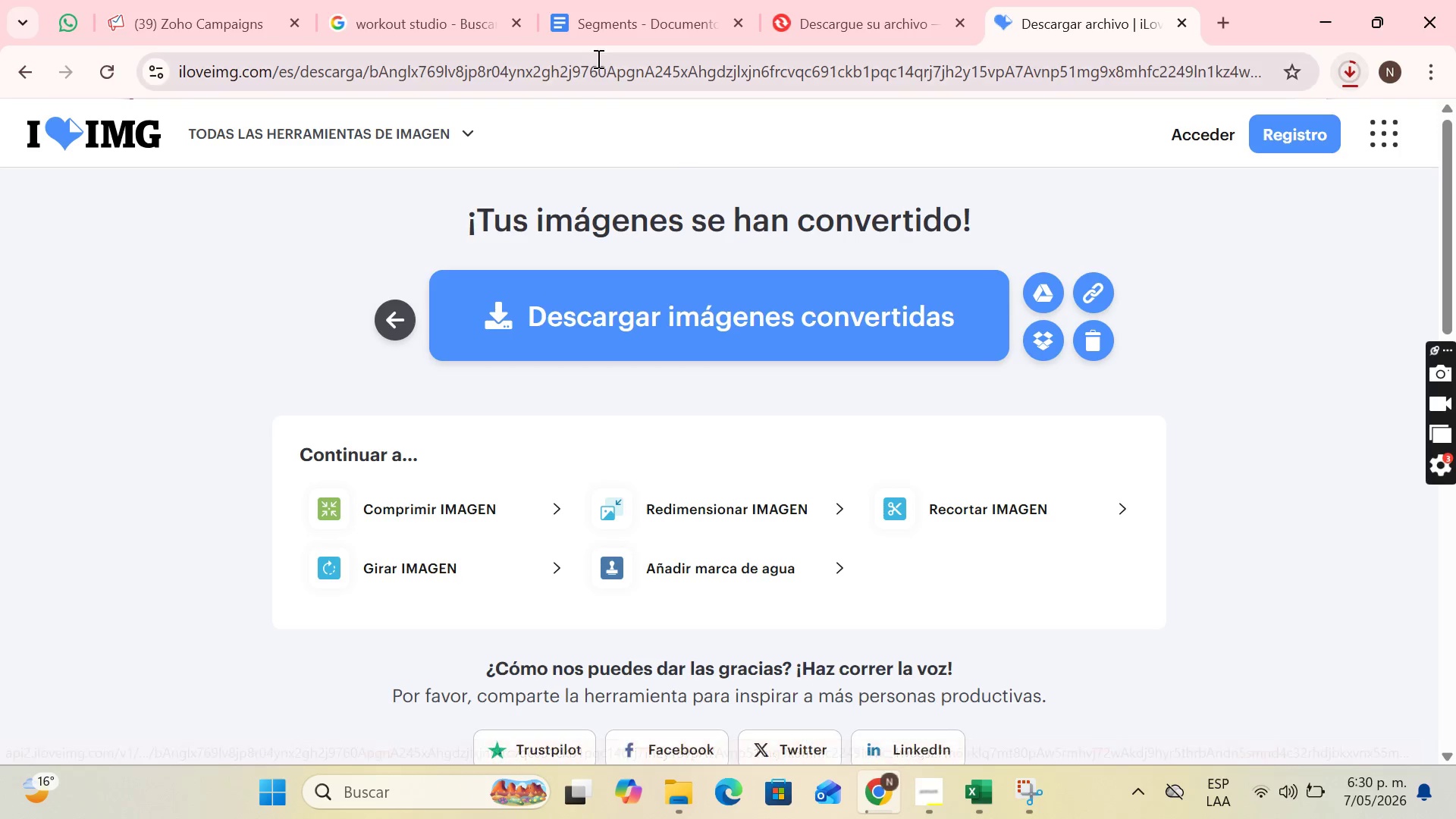 
mouse_move([495, 36])
 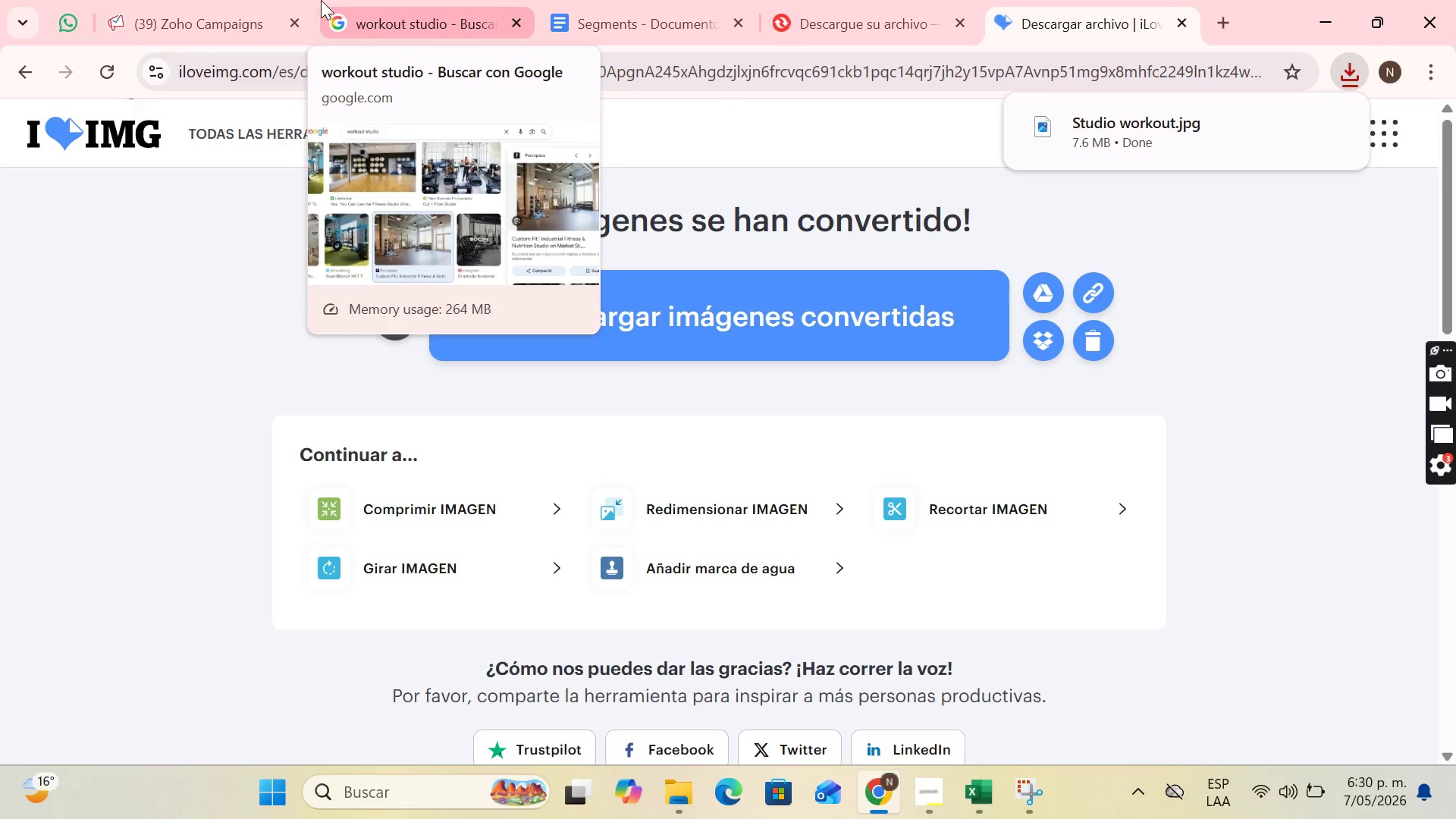 
left_click([211, 0])
 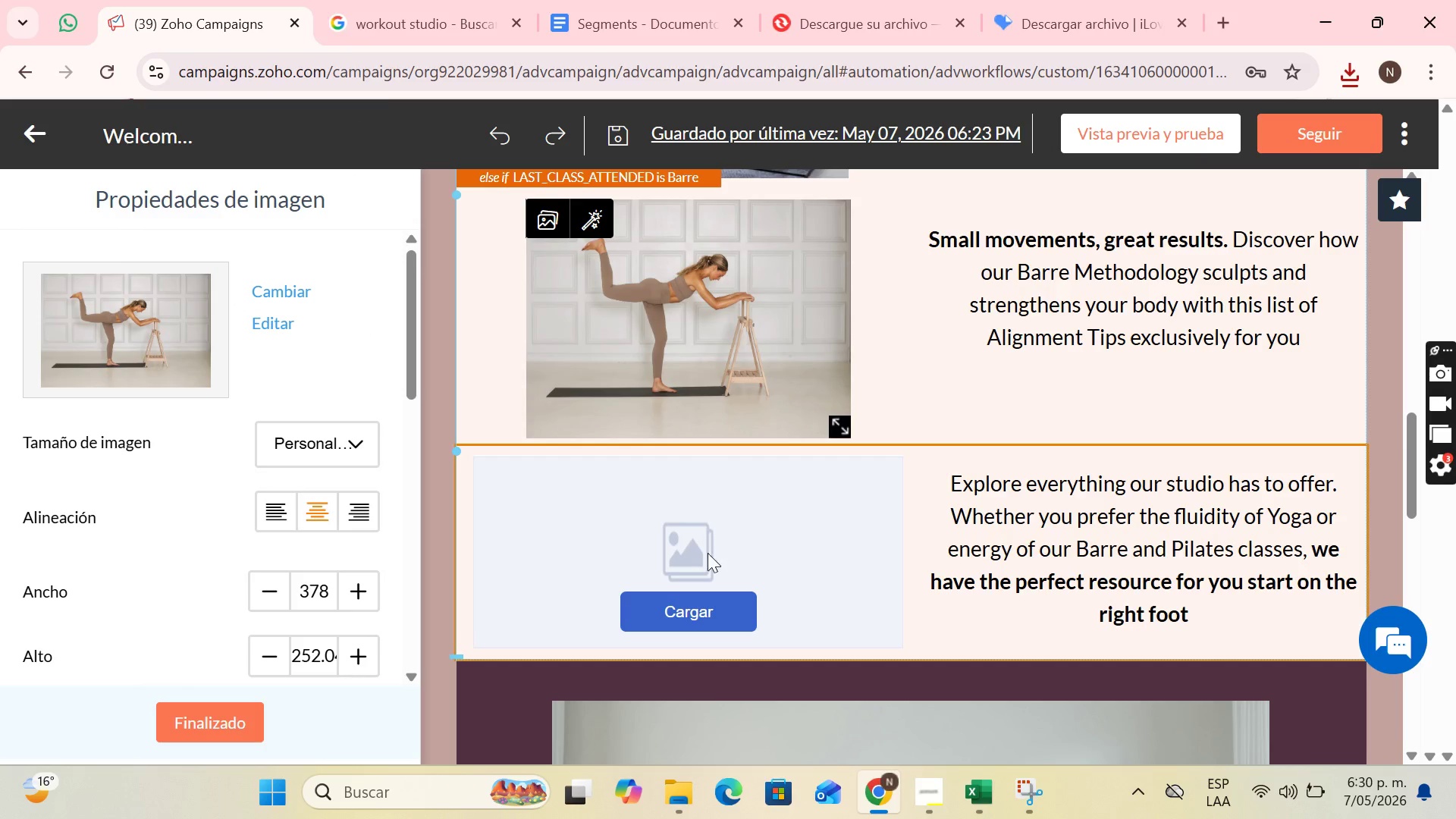 
left_click([711, 602])
 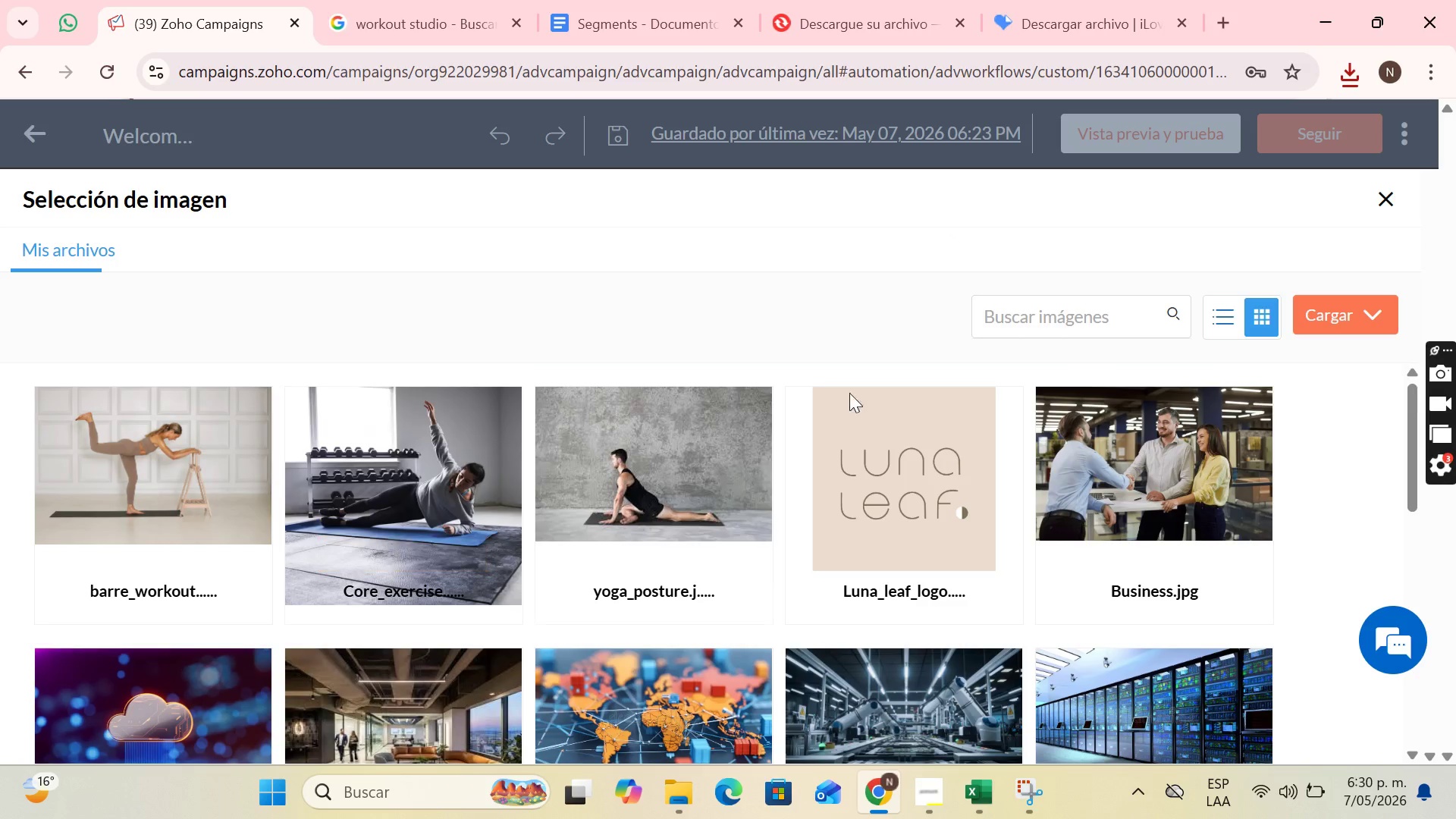 
double_click([1355, 320])
 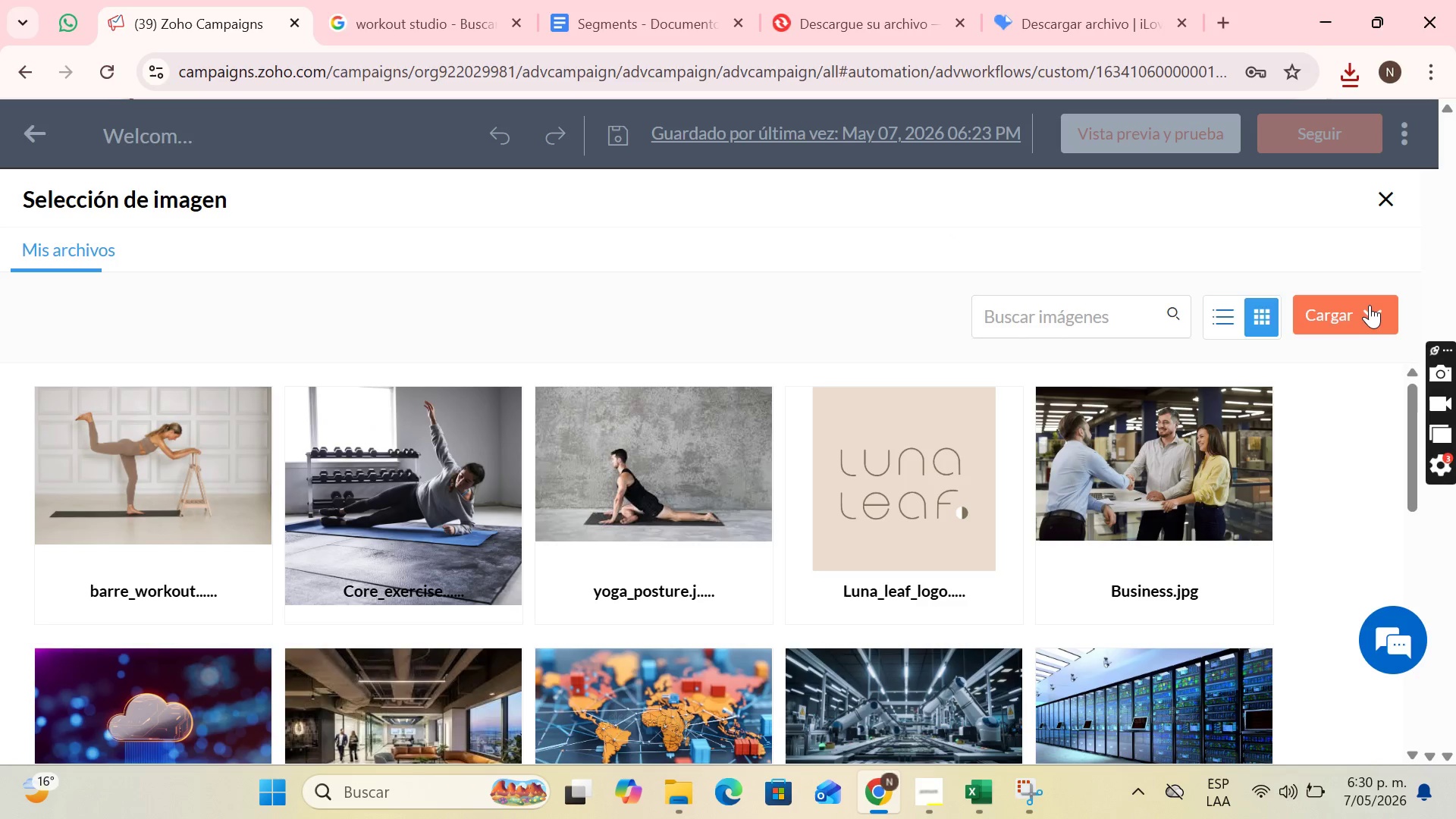 
left_click([1370, 305])
 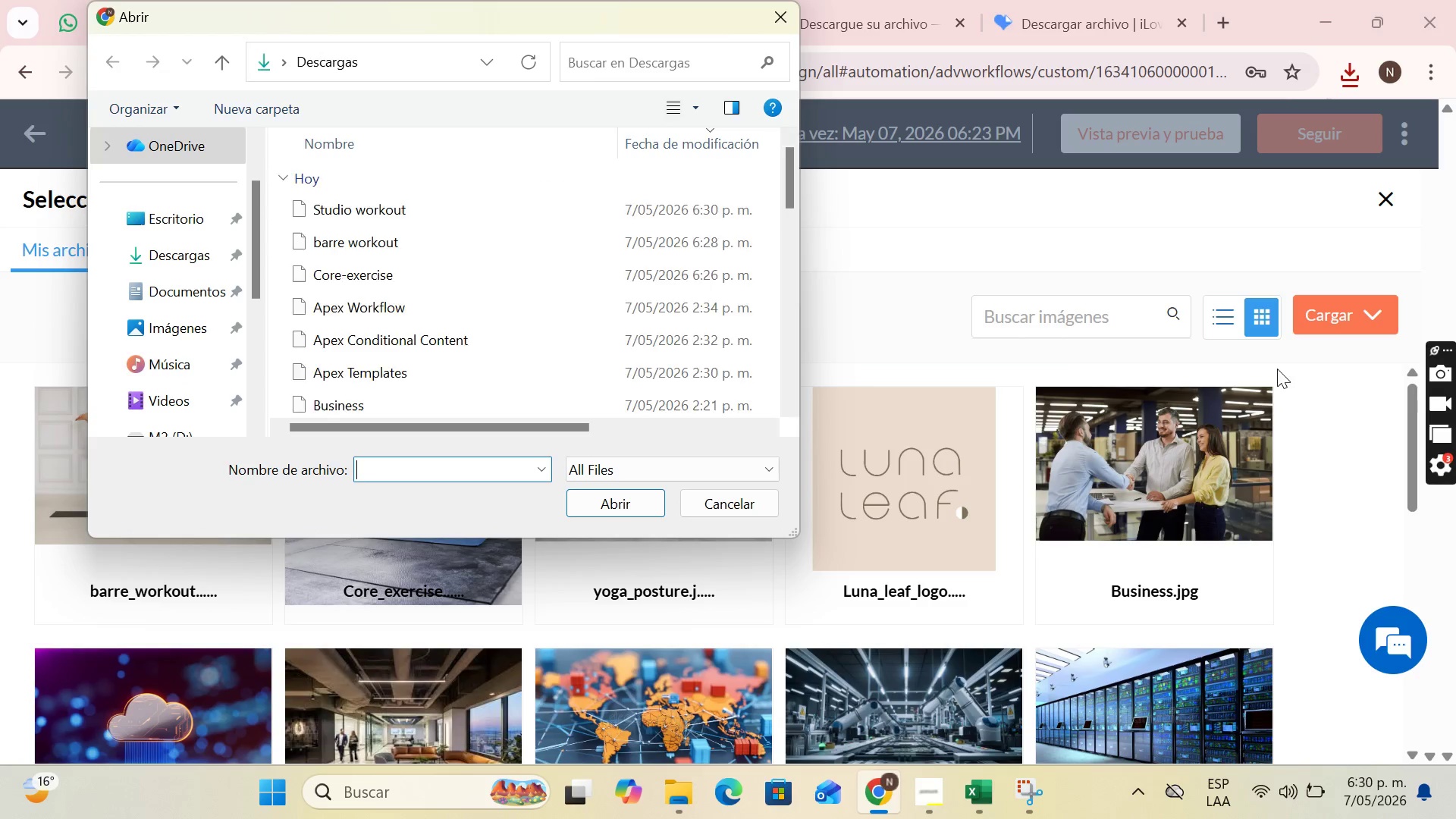 
left_click([174, 248])
 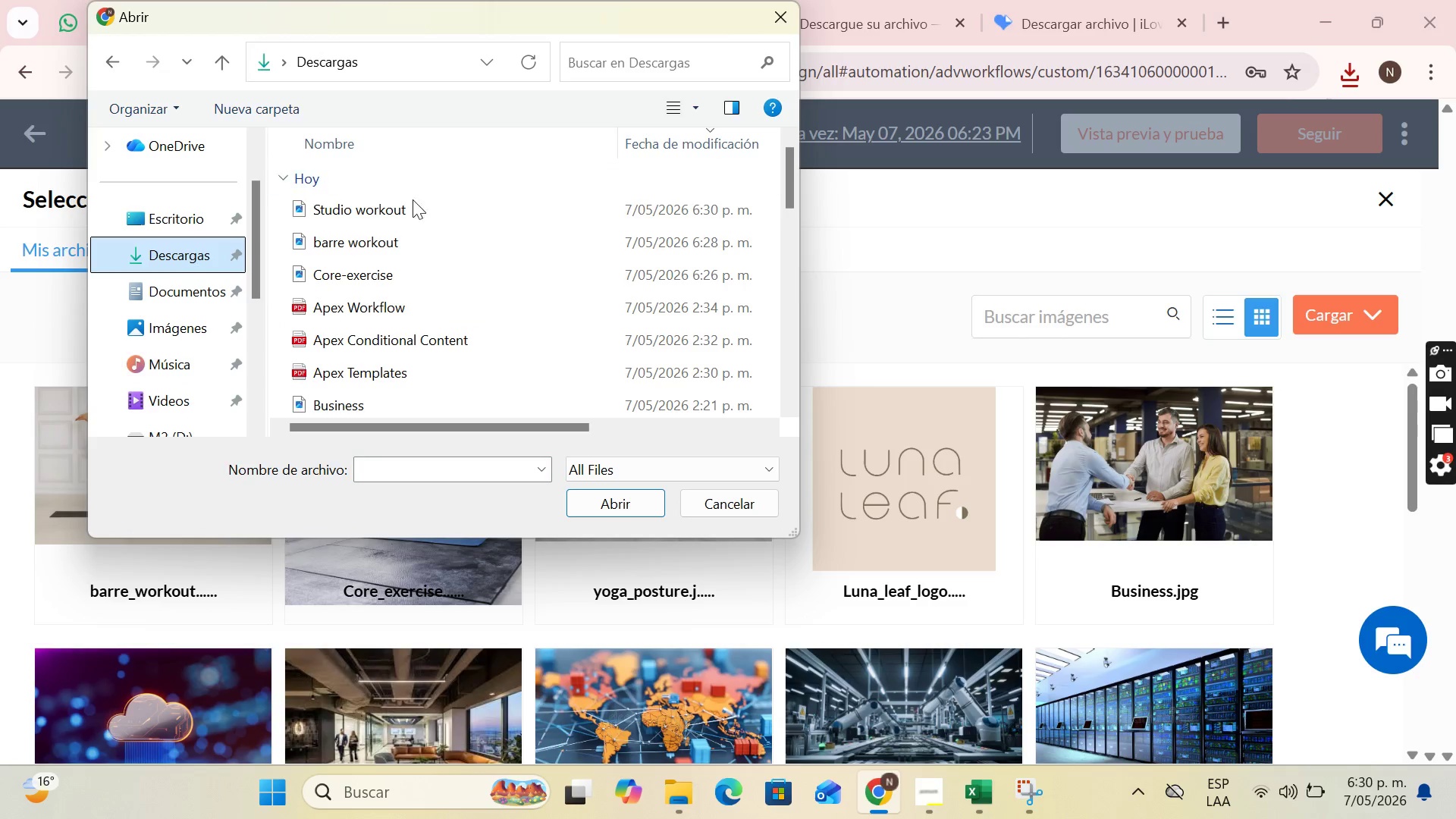 
left_click([413, 212])
 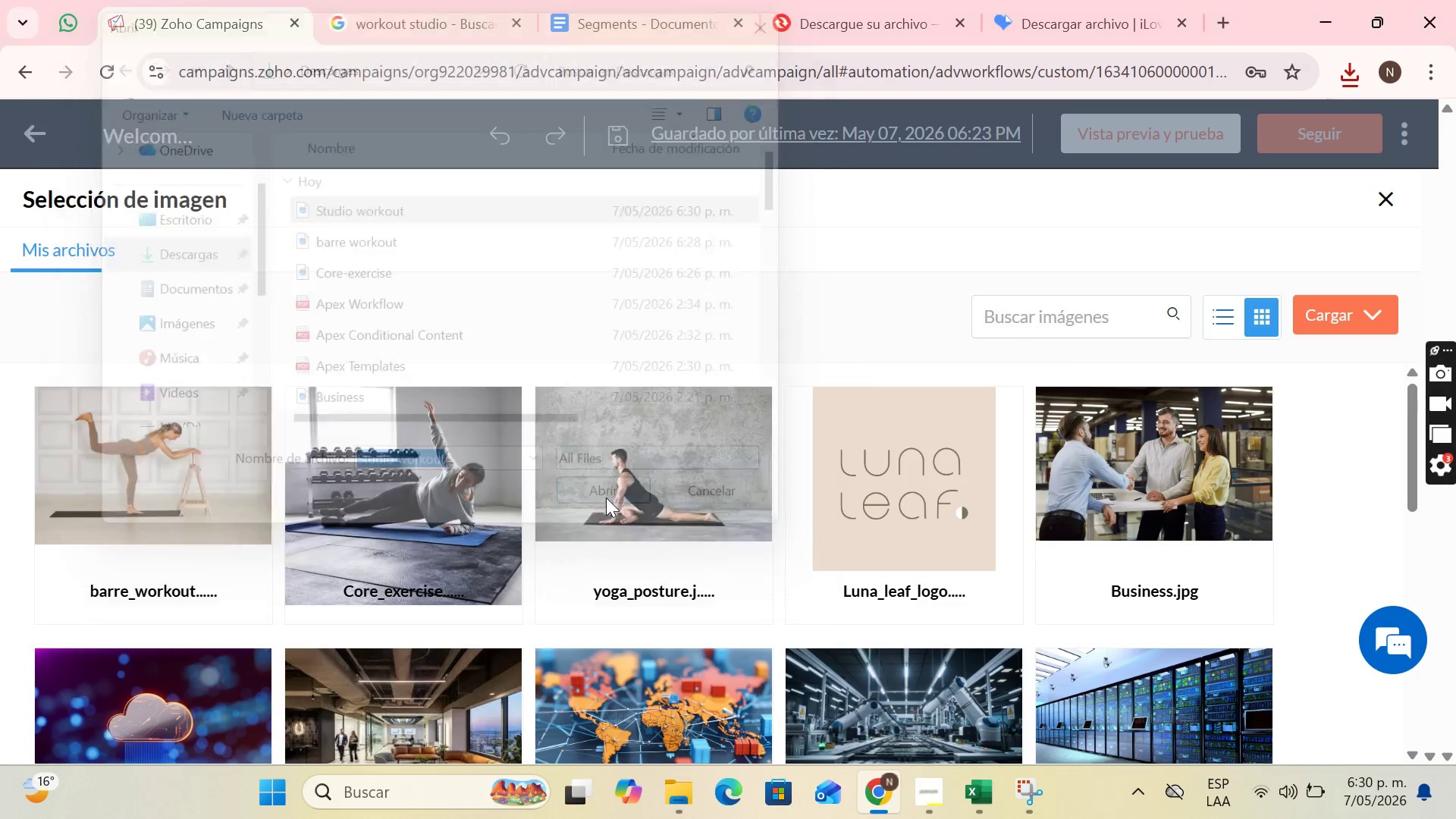 
mouse_move([824, 425])
 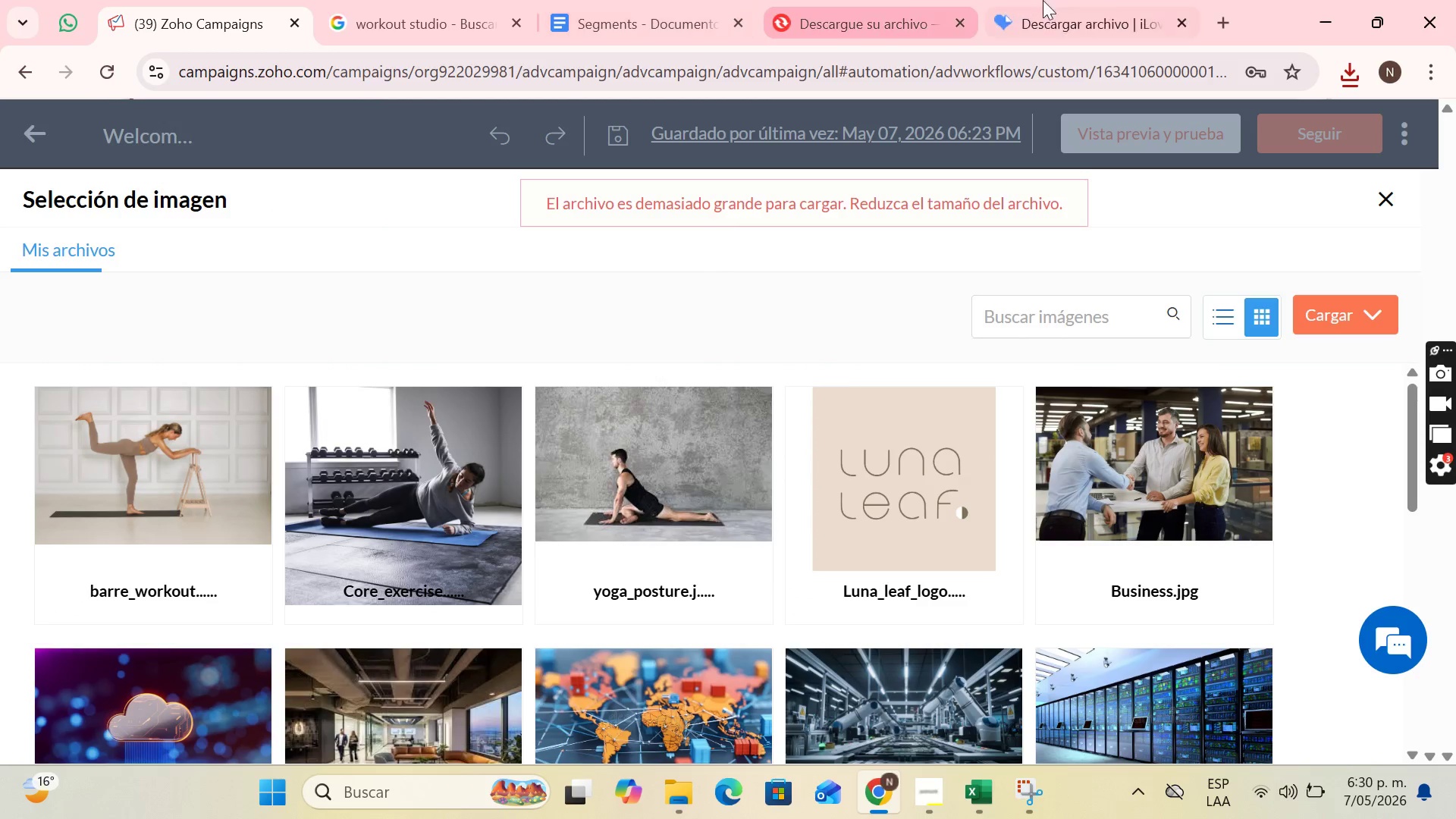 
left_click([1224, 6])
 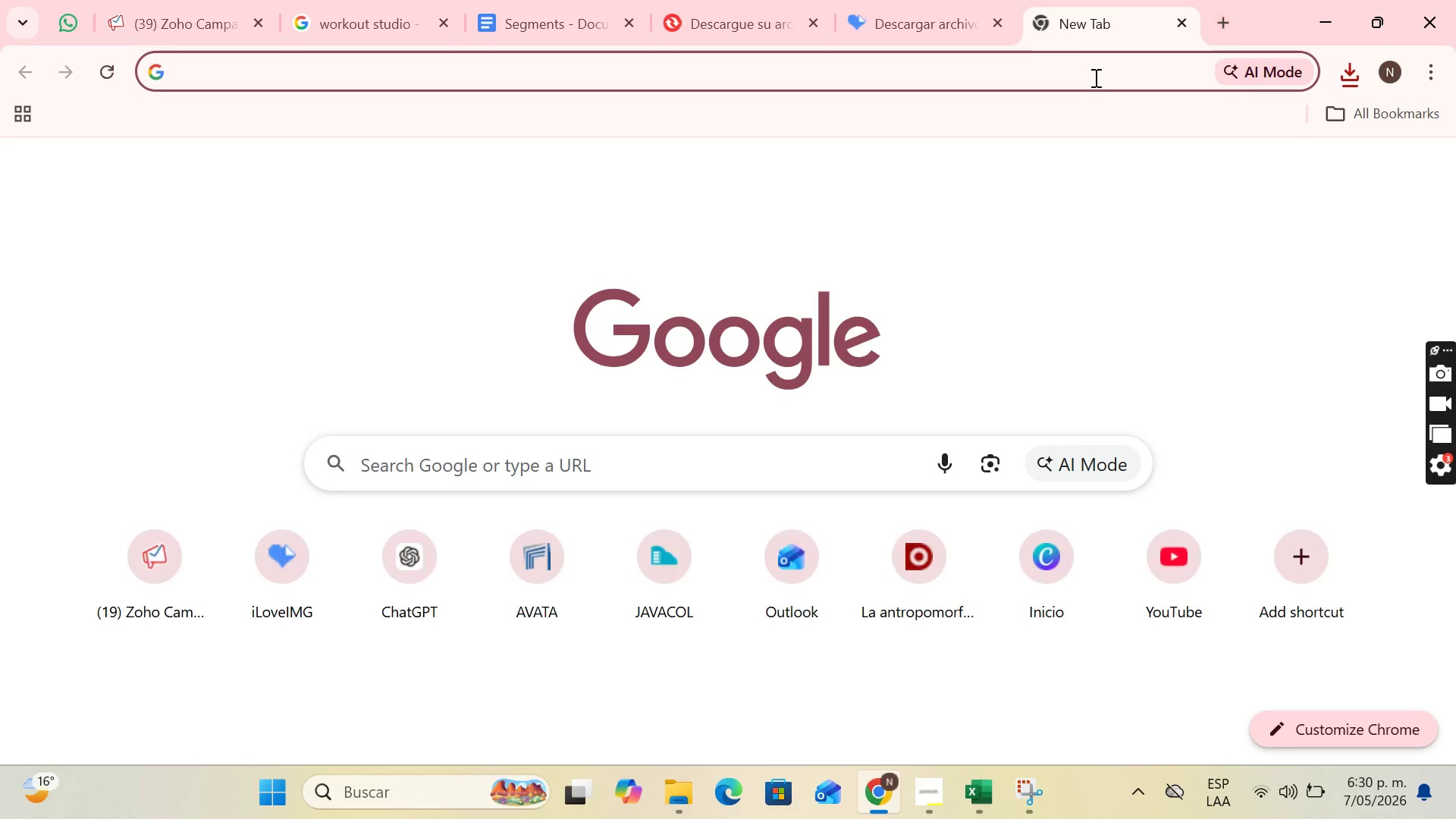 
type(six)
key(Backspace)
type(z)
 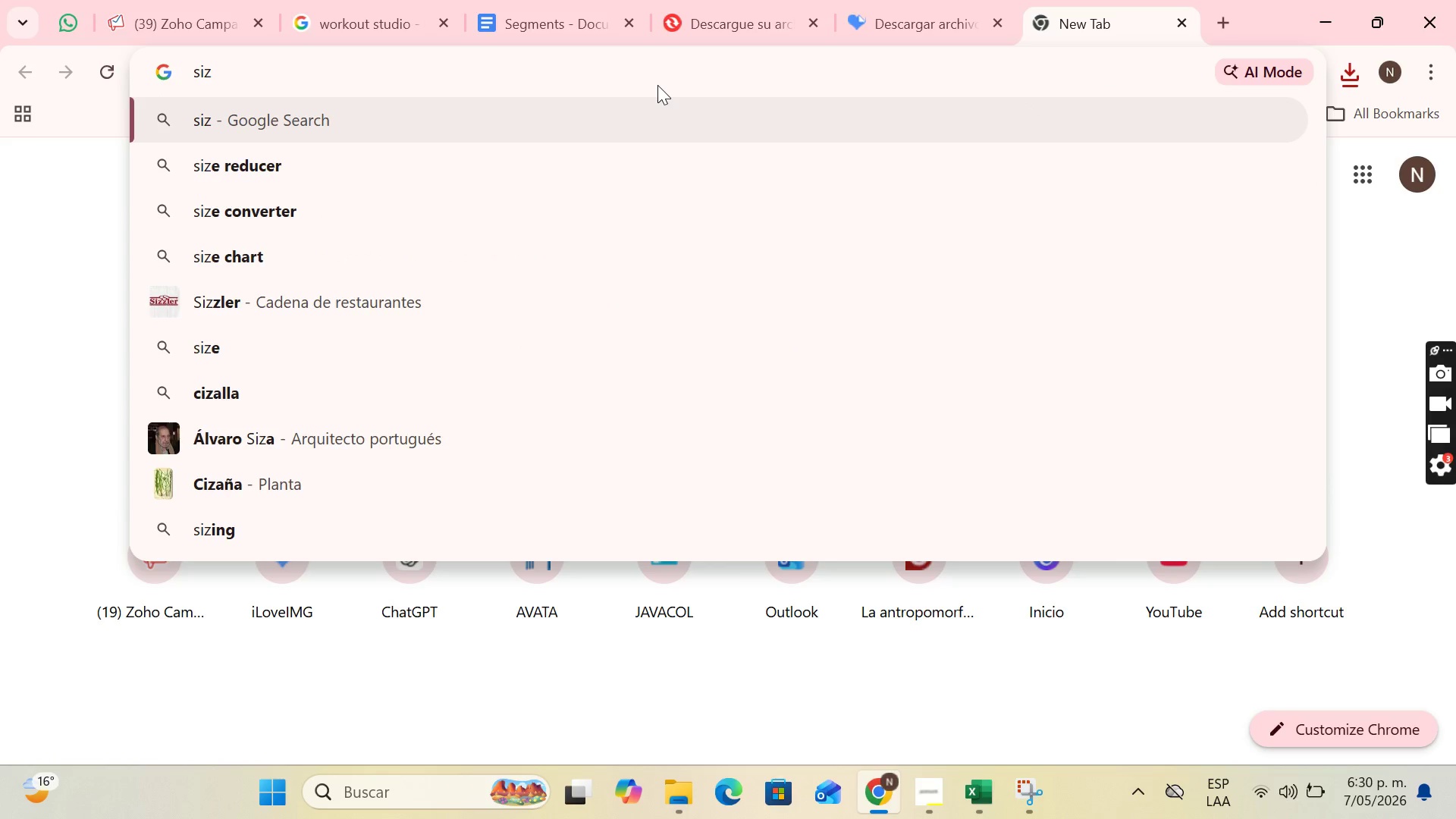 
left_click([532, 163])
 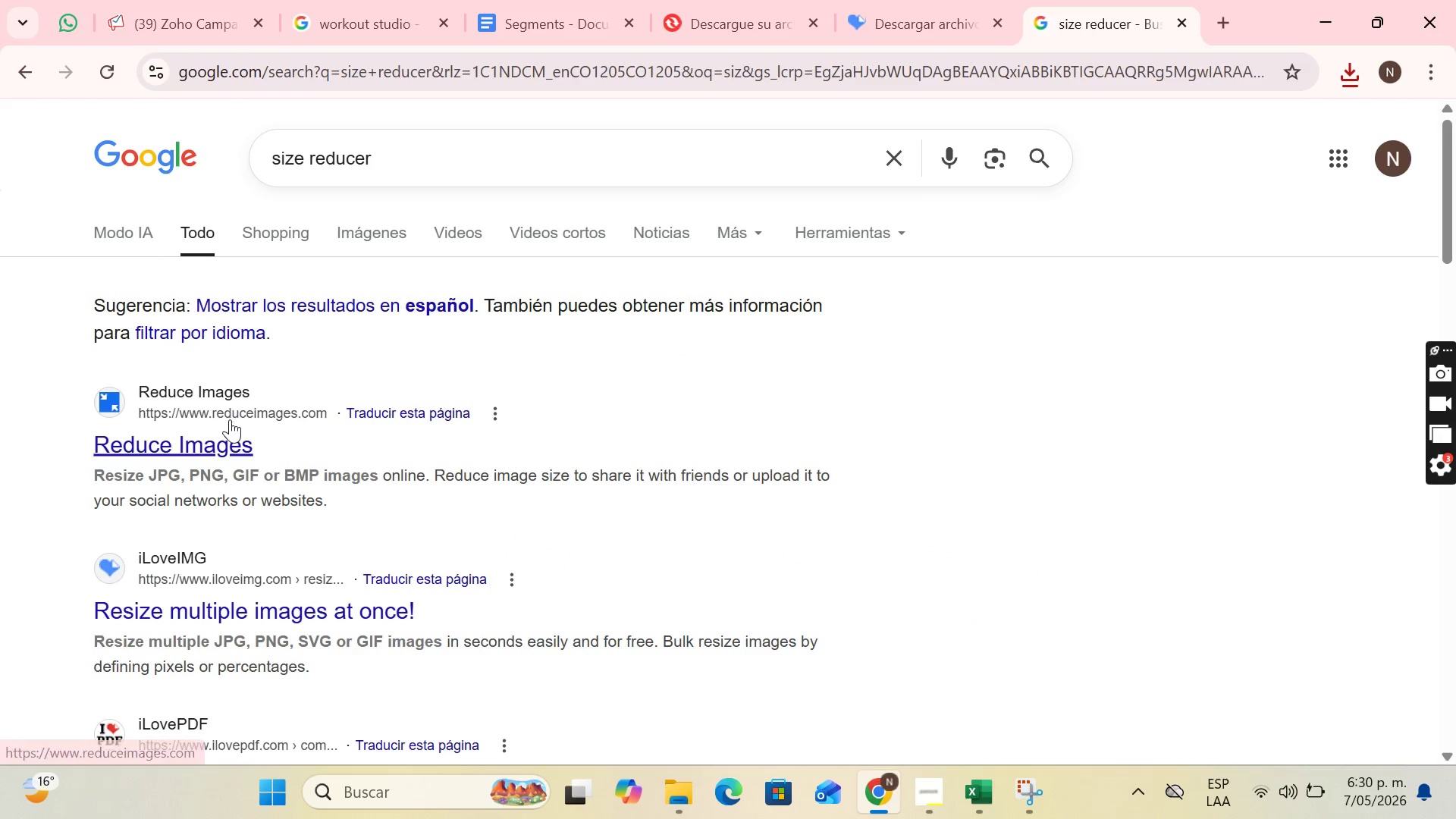 
left_click([229, 420])
 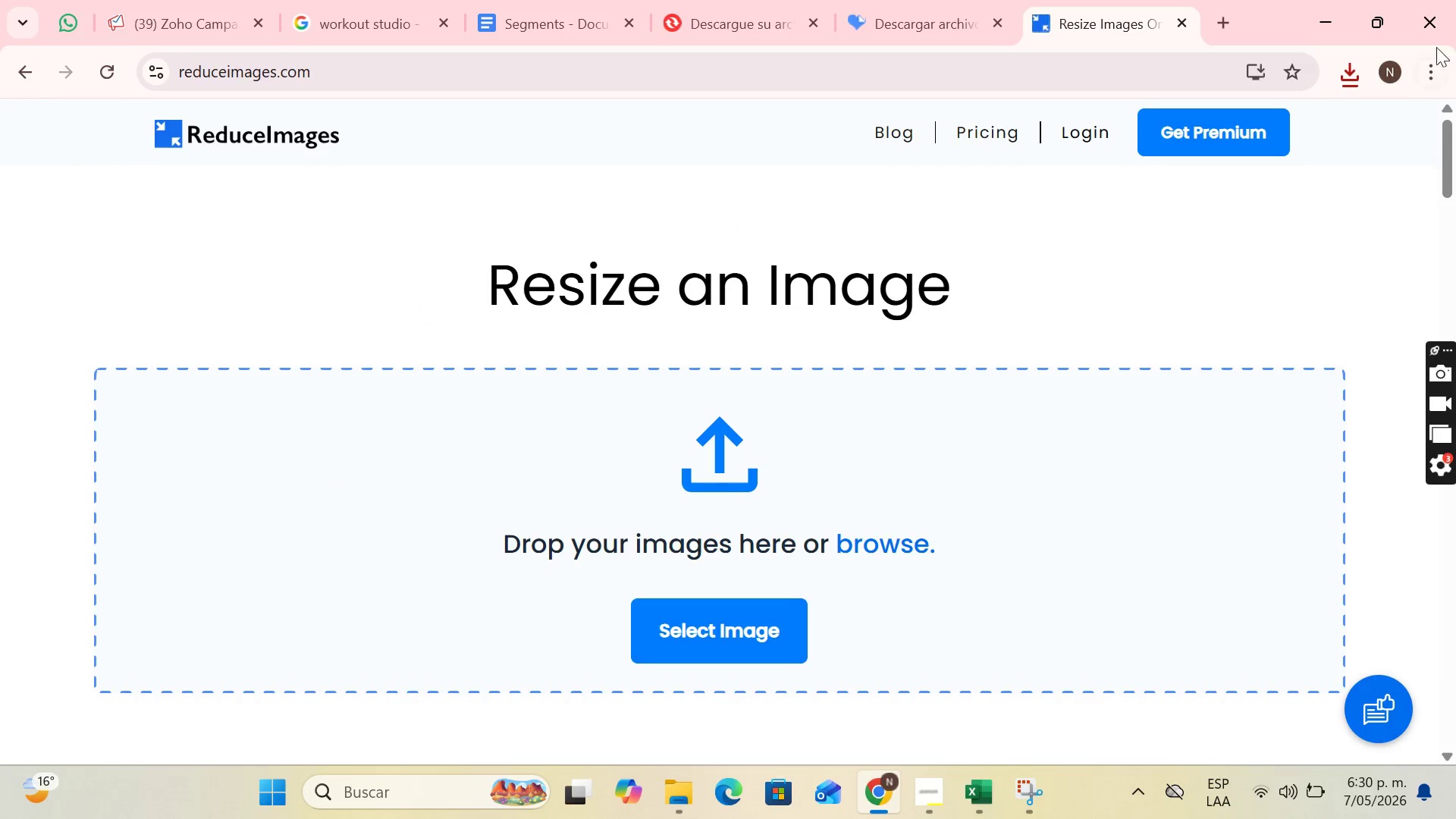 
left_click([1350, 77])
 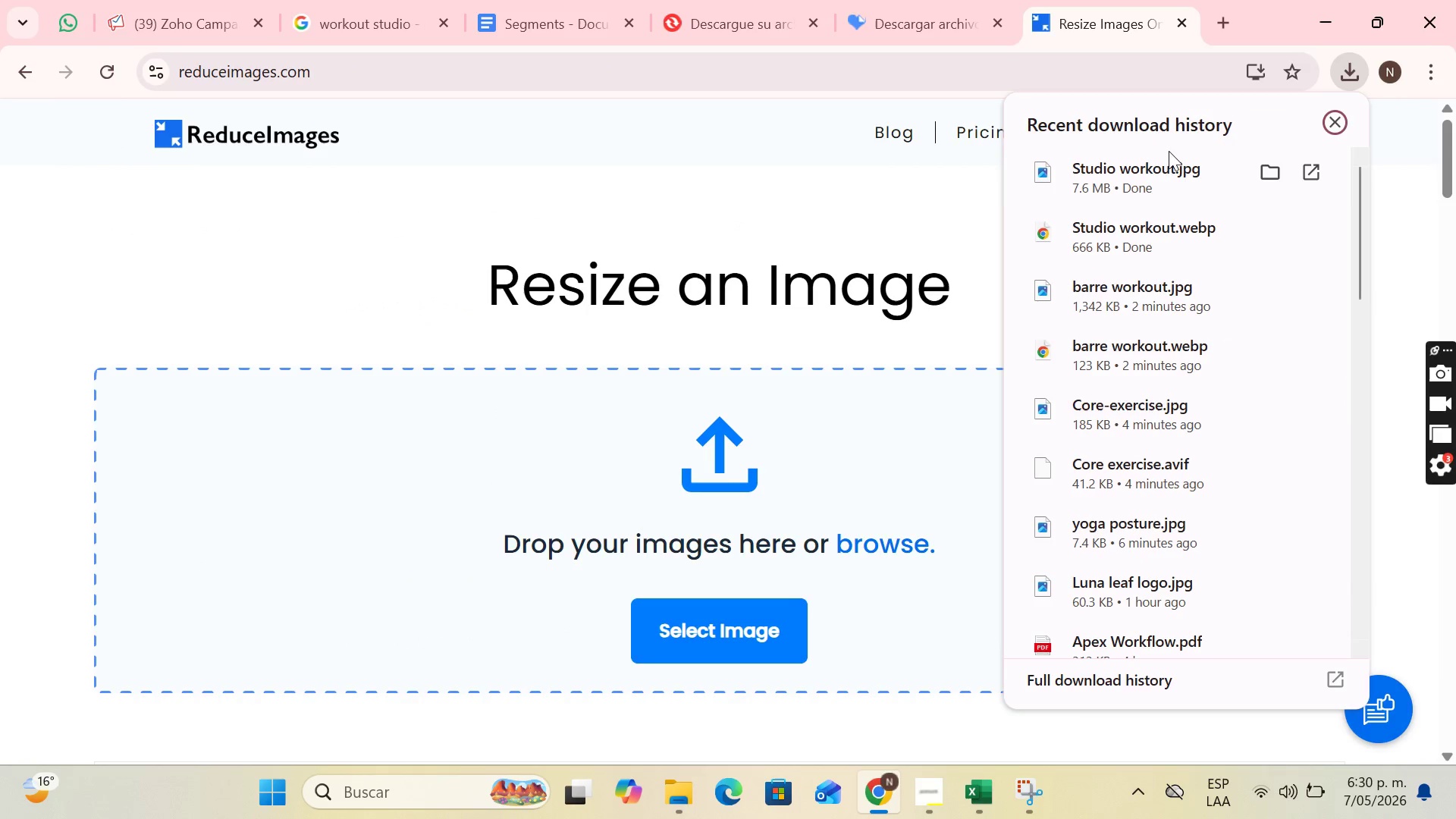 
left_click_drag(start_coordinate=[1159, 163], to_coordinate=[714, 475])
 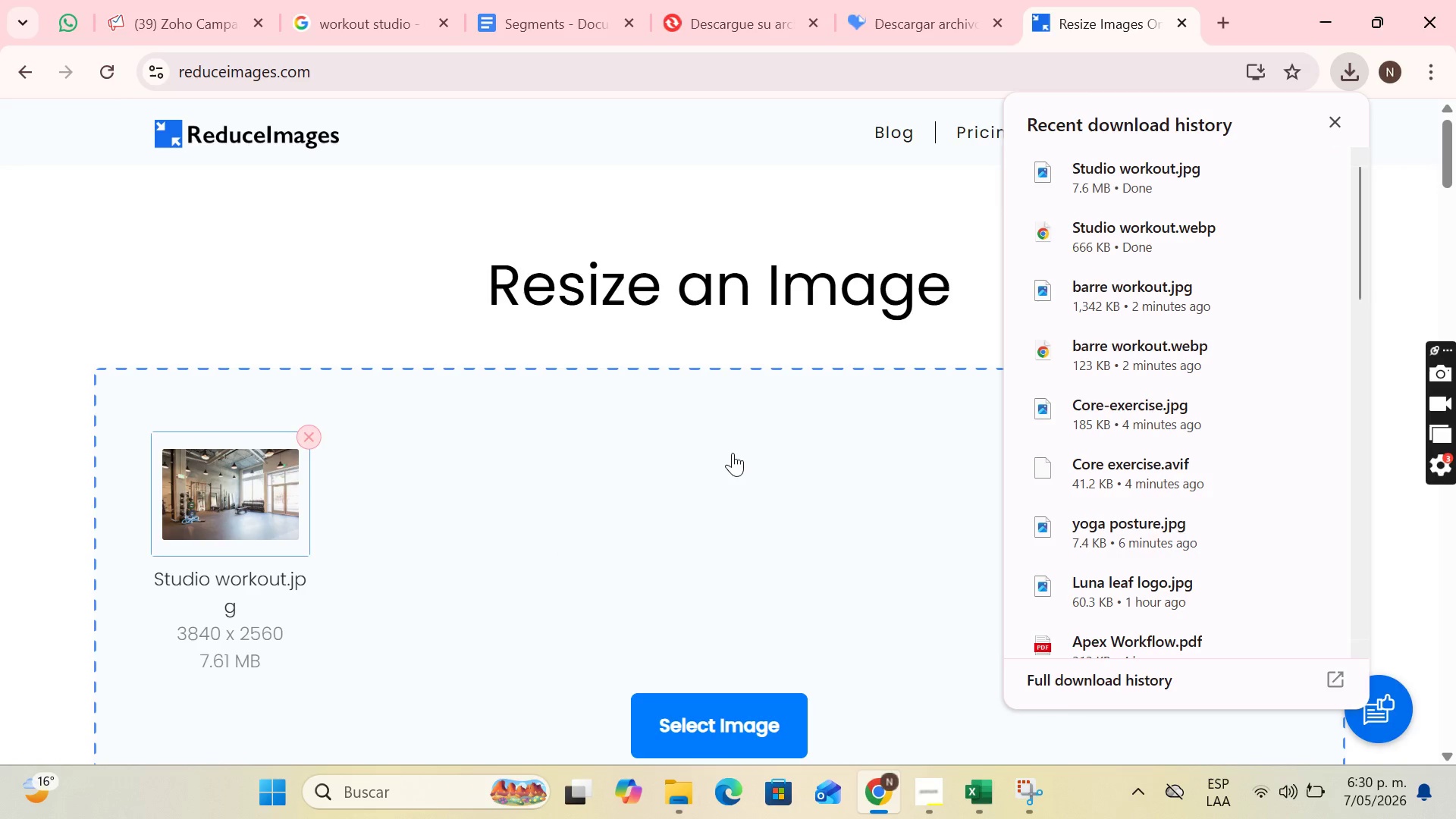 
left_click([762, 720])
 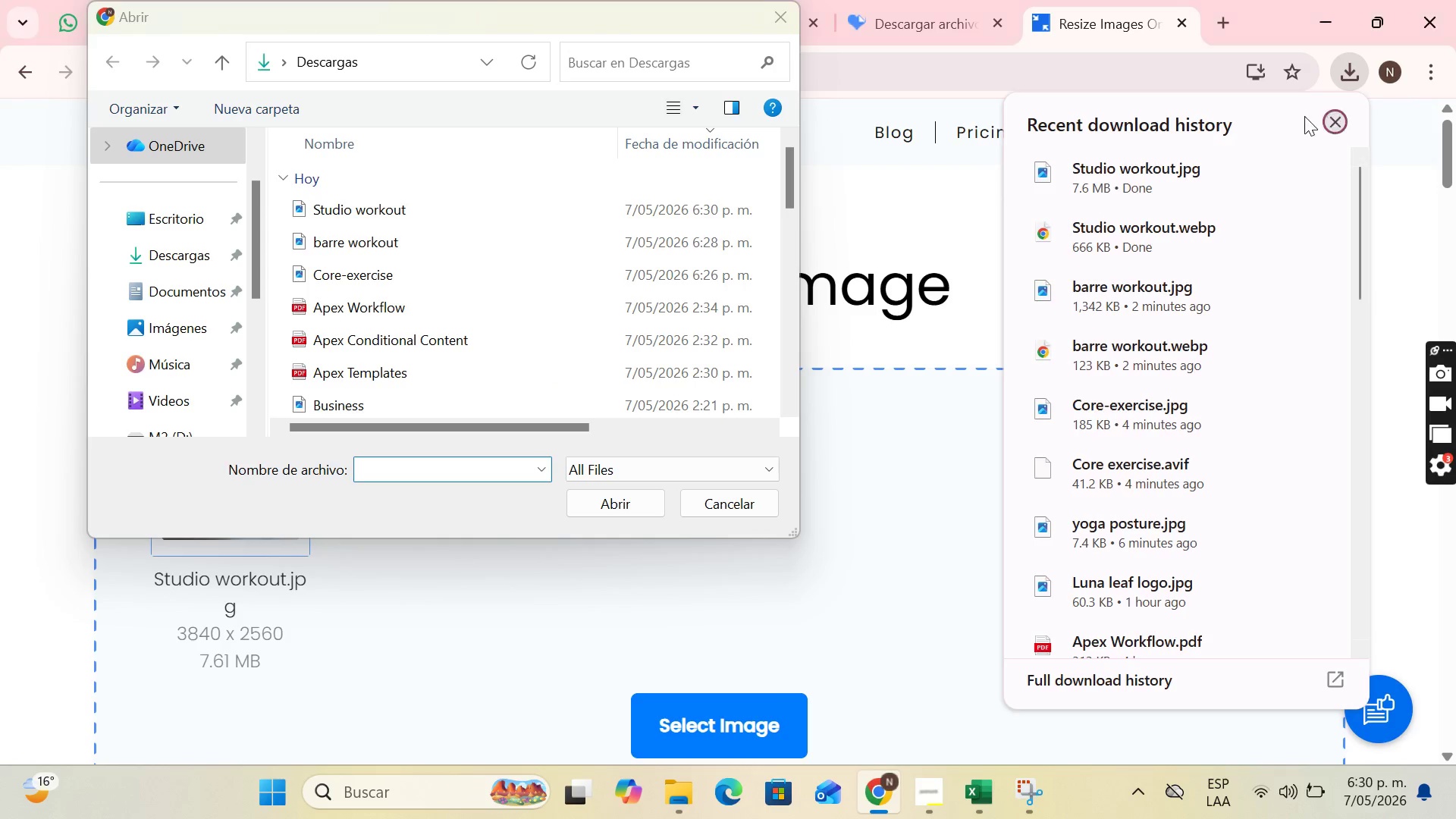 
scroll: coordinate [828, 344], scroll_direction: down, amount: 5.0
 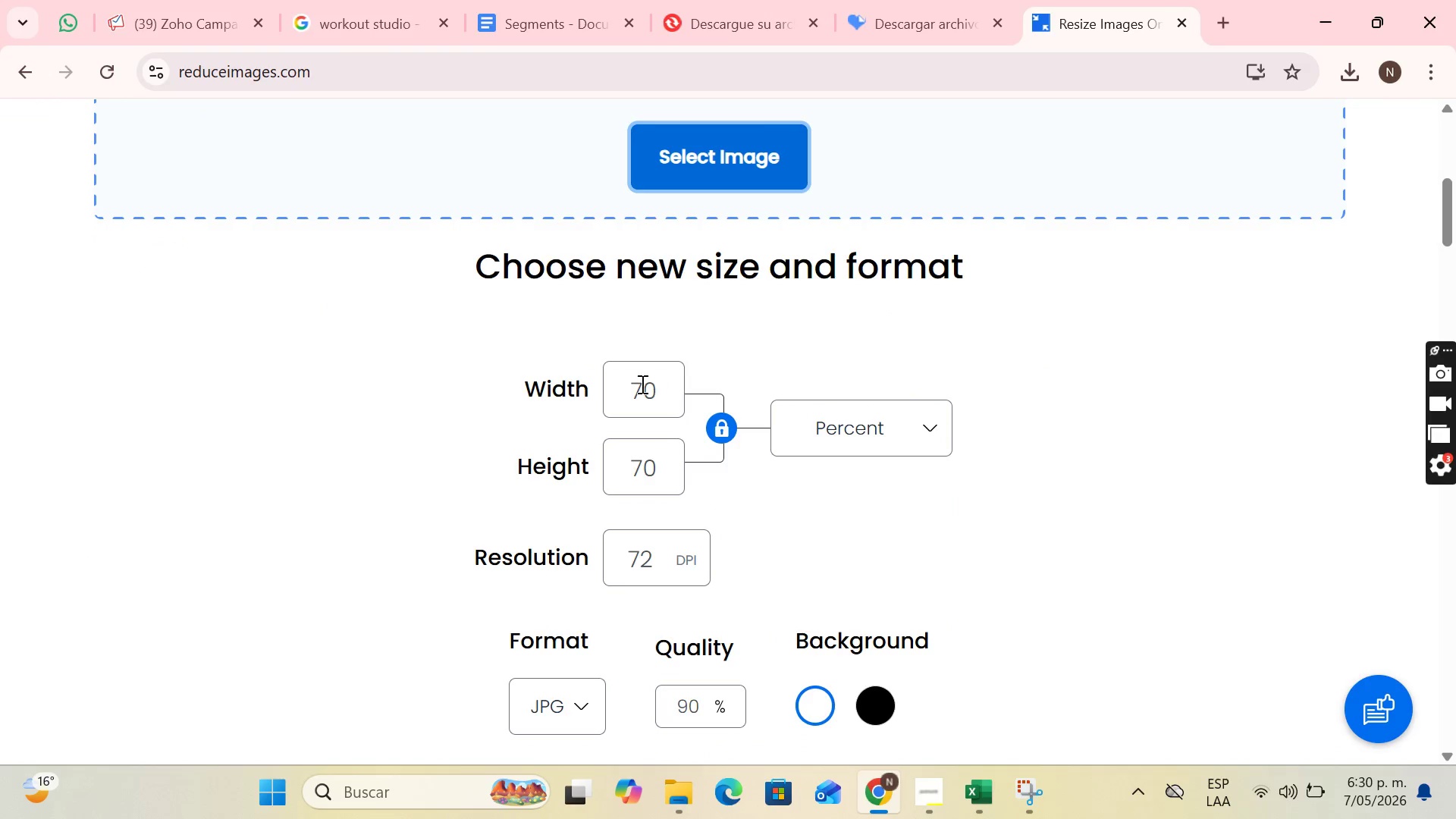 
left_click([667, 382])
 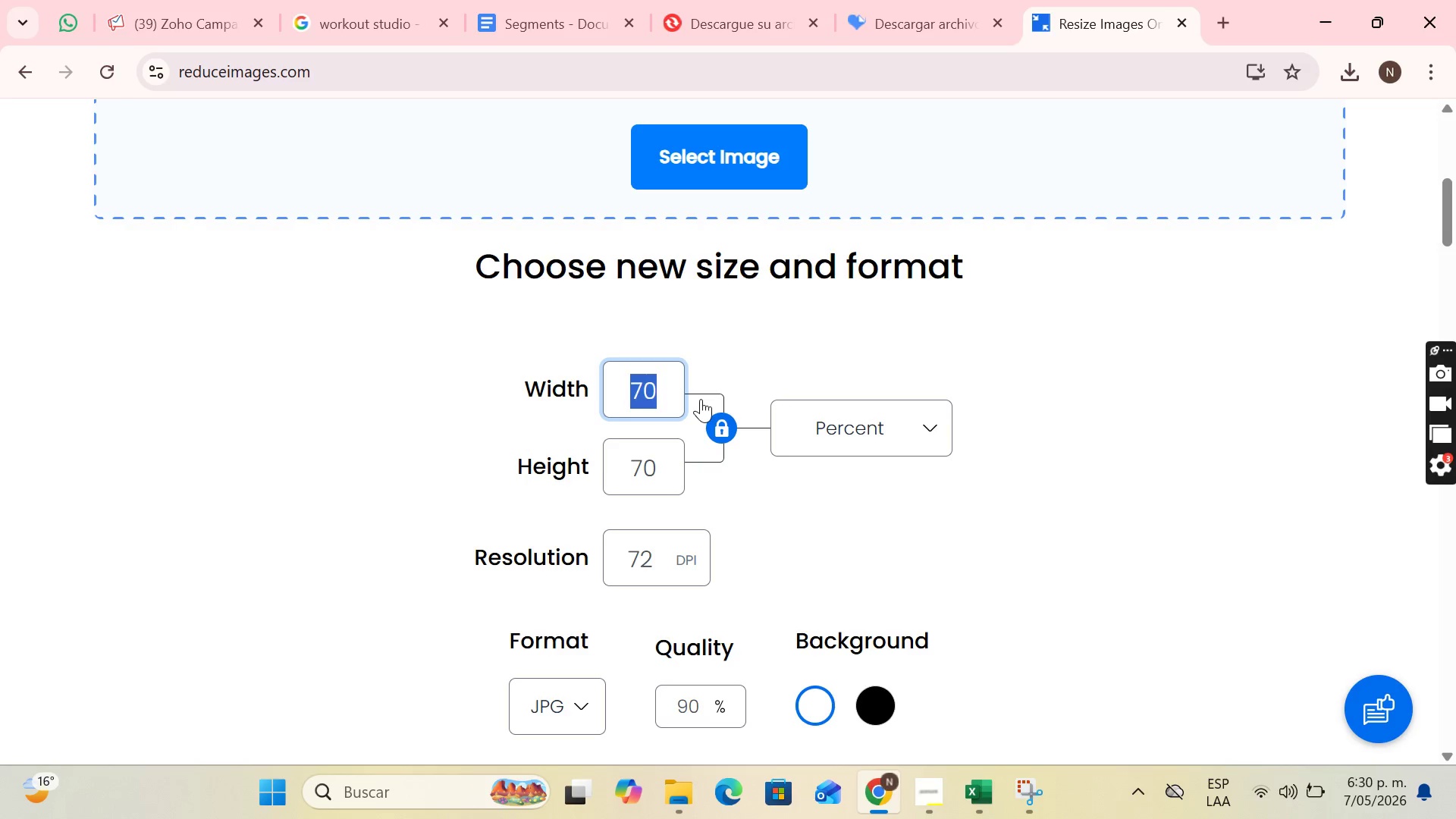 
key(Backspace)
type(50)
 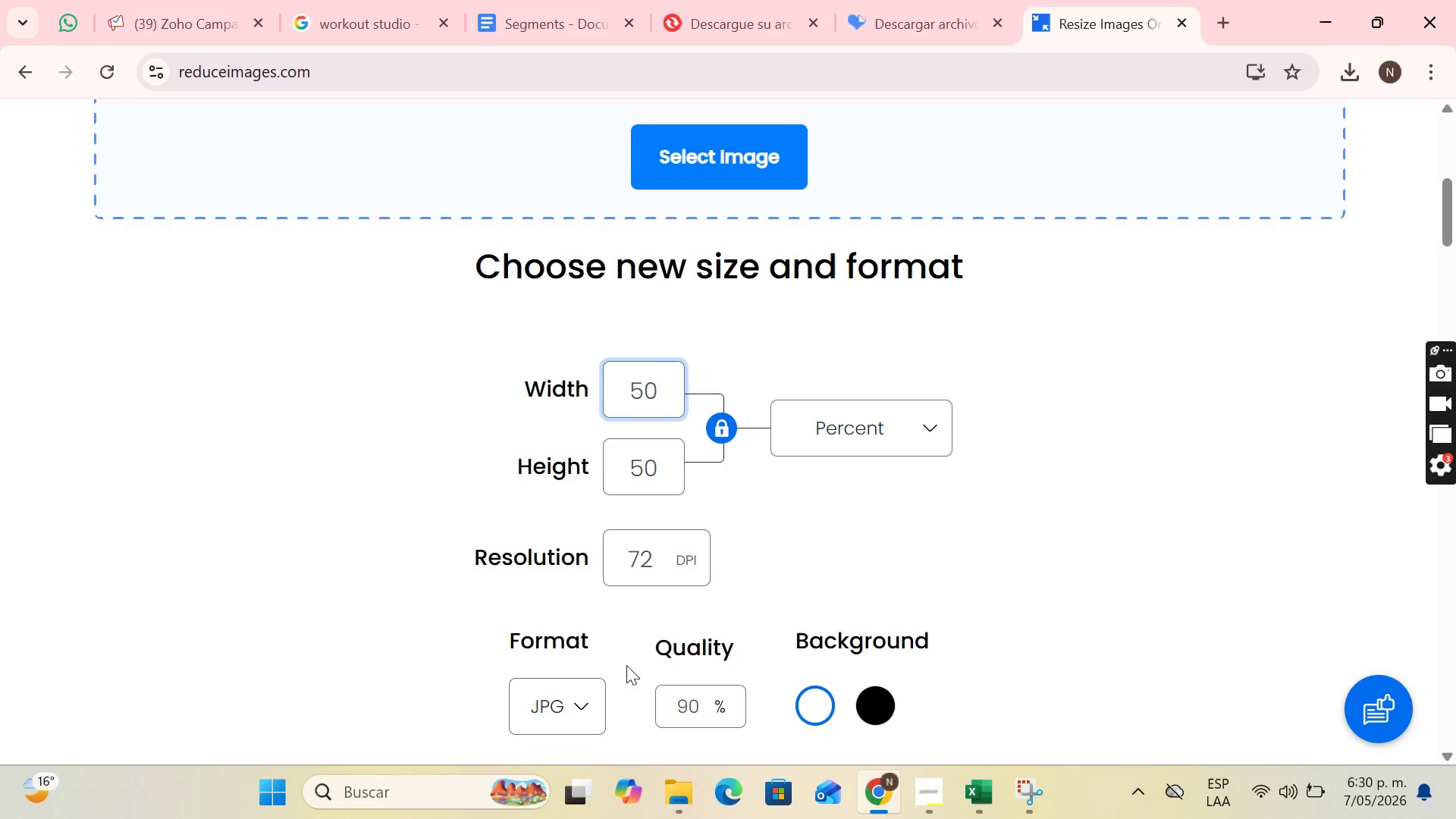 
scroll: coordinate [767, 563], scroll_direction: down, amount: 1.0
 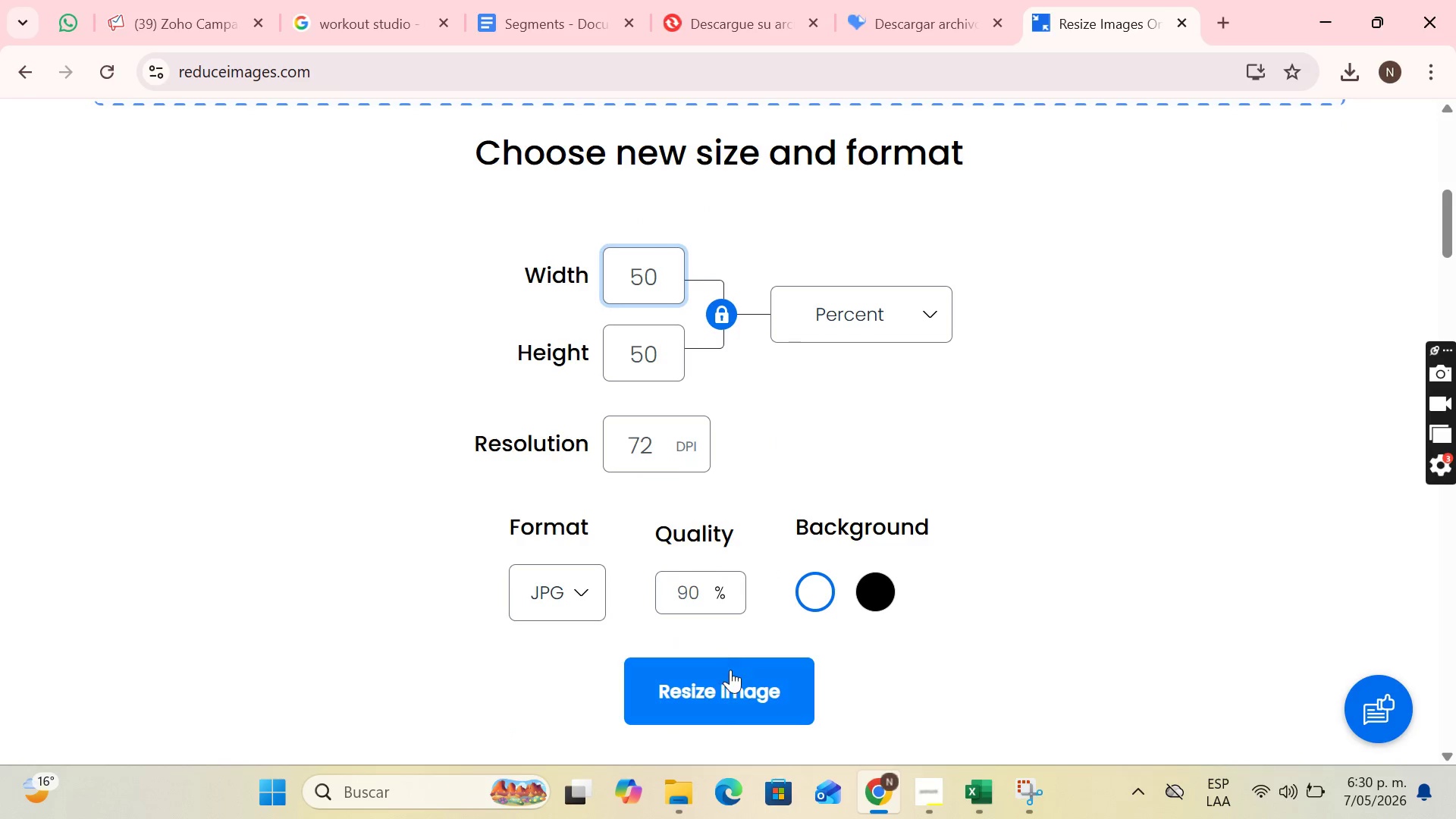 
left_click([730, 672])
 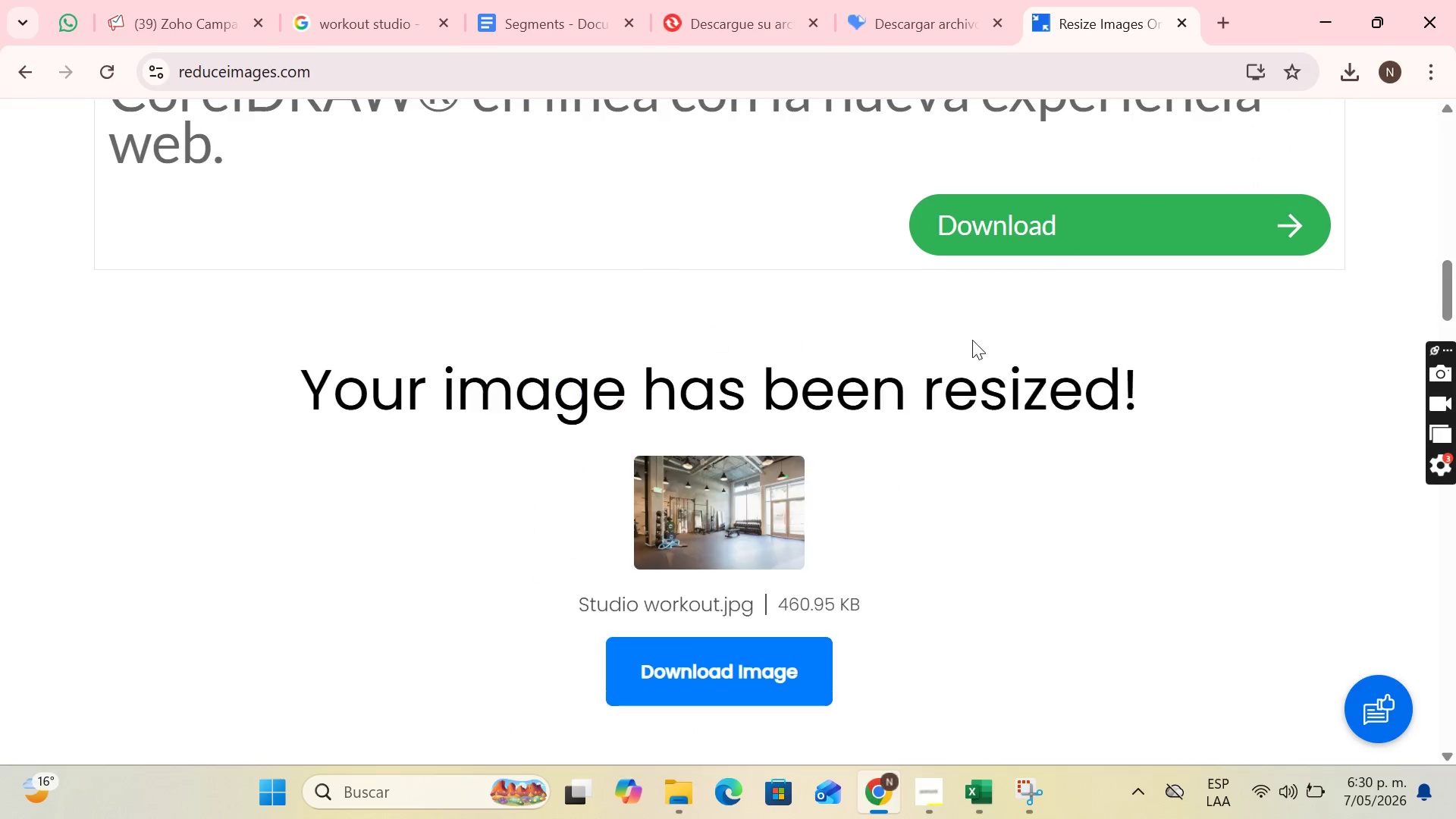 
scroll: coordinate [912, 491], scroll_direction: down, amount: 1.0
 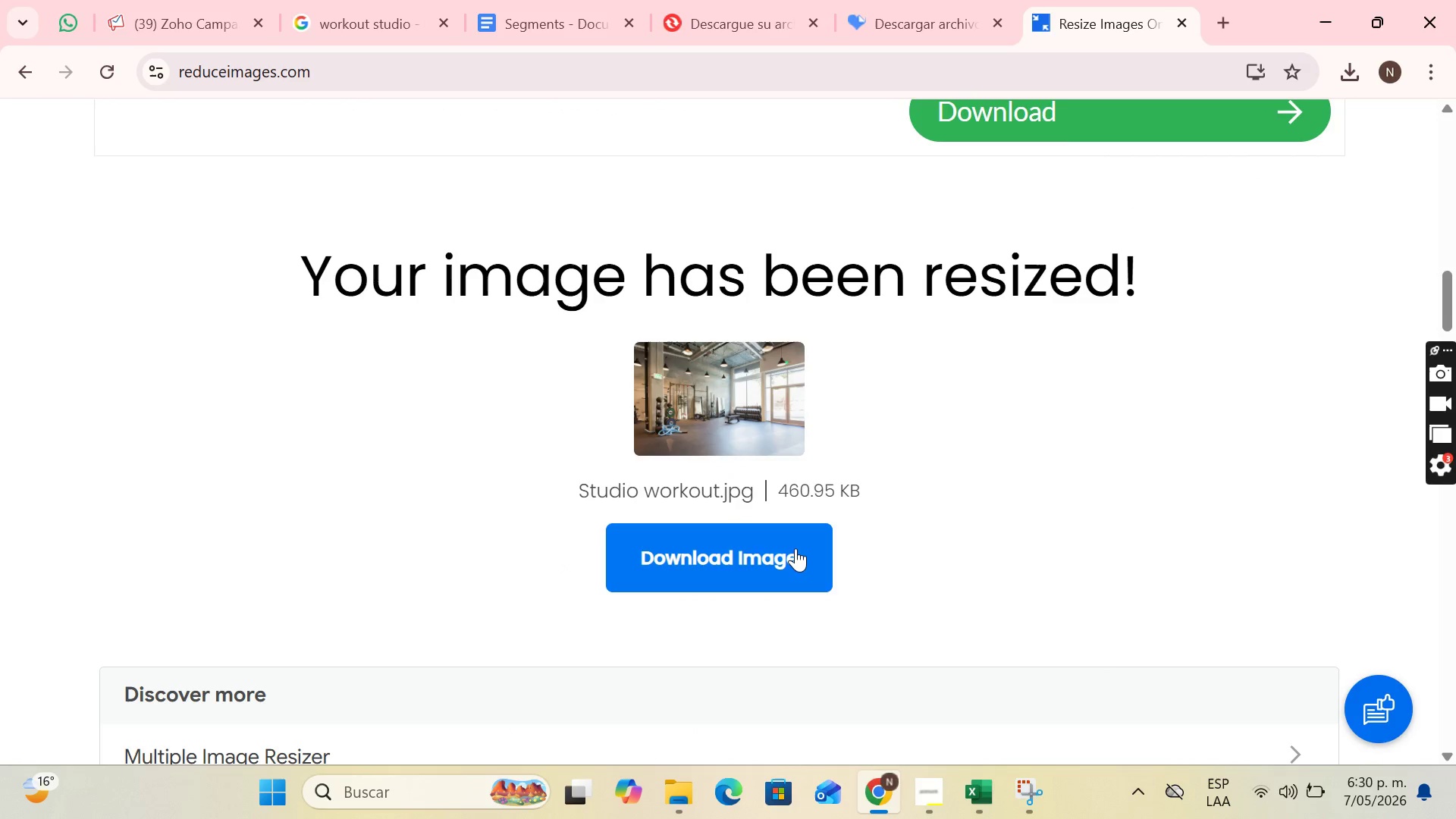 
left_click([795, 549])
 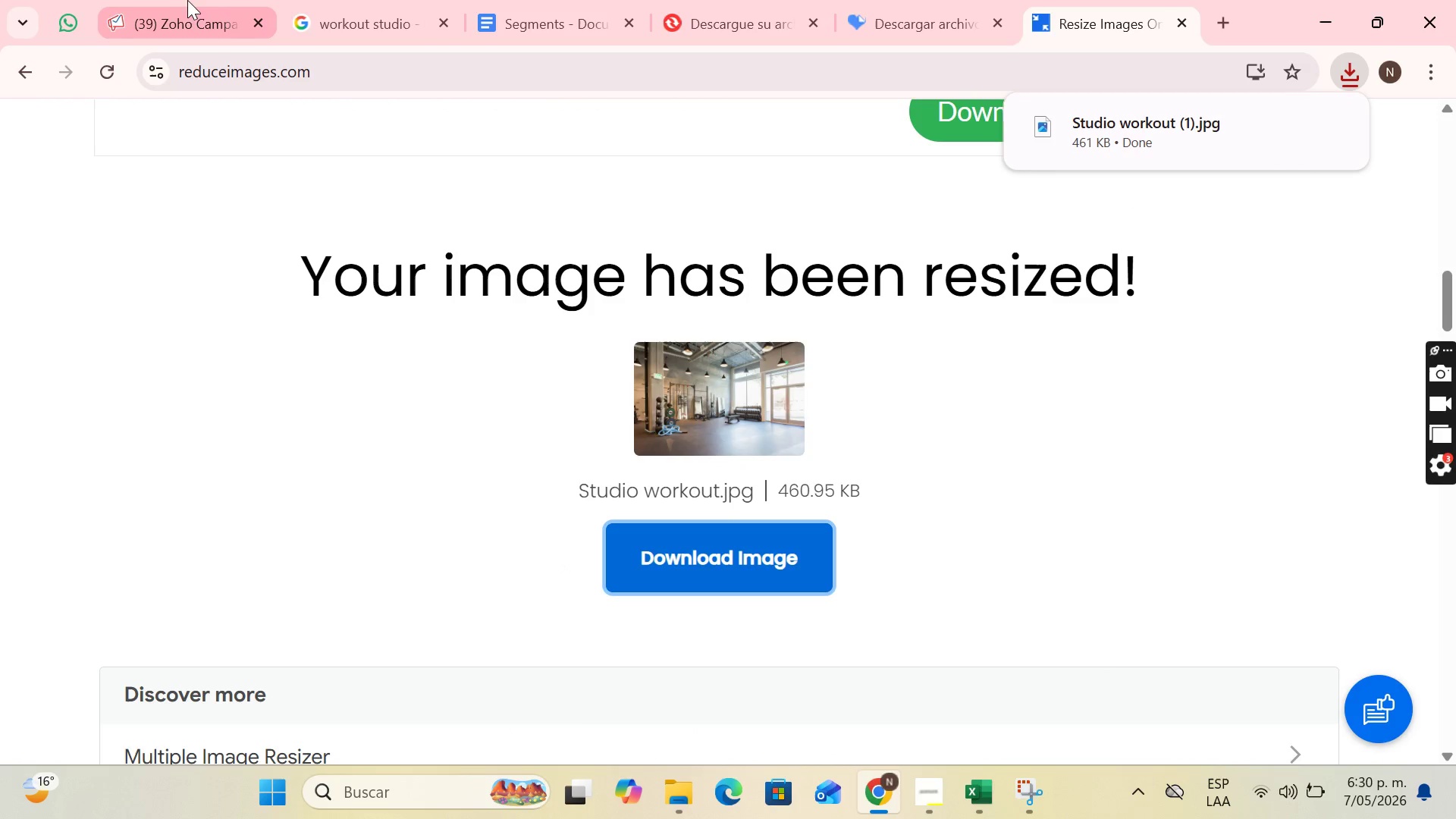 
left_click([168, 0])
 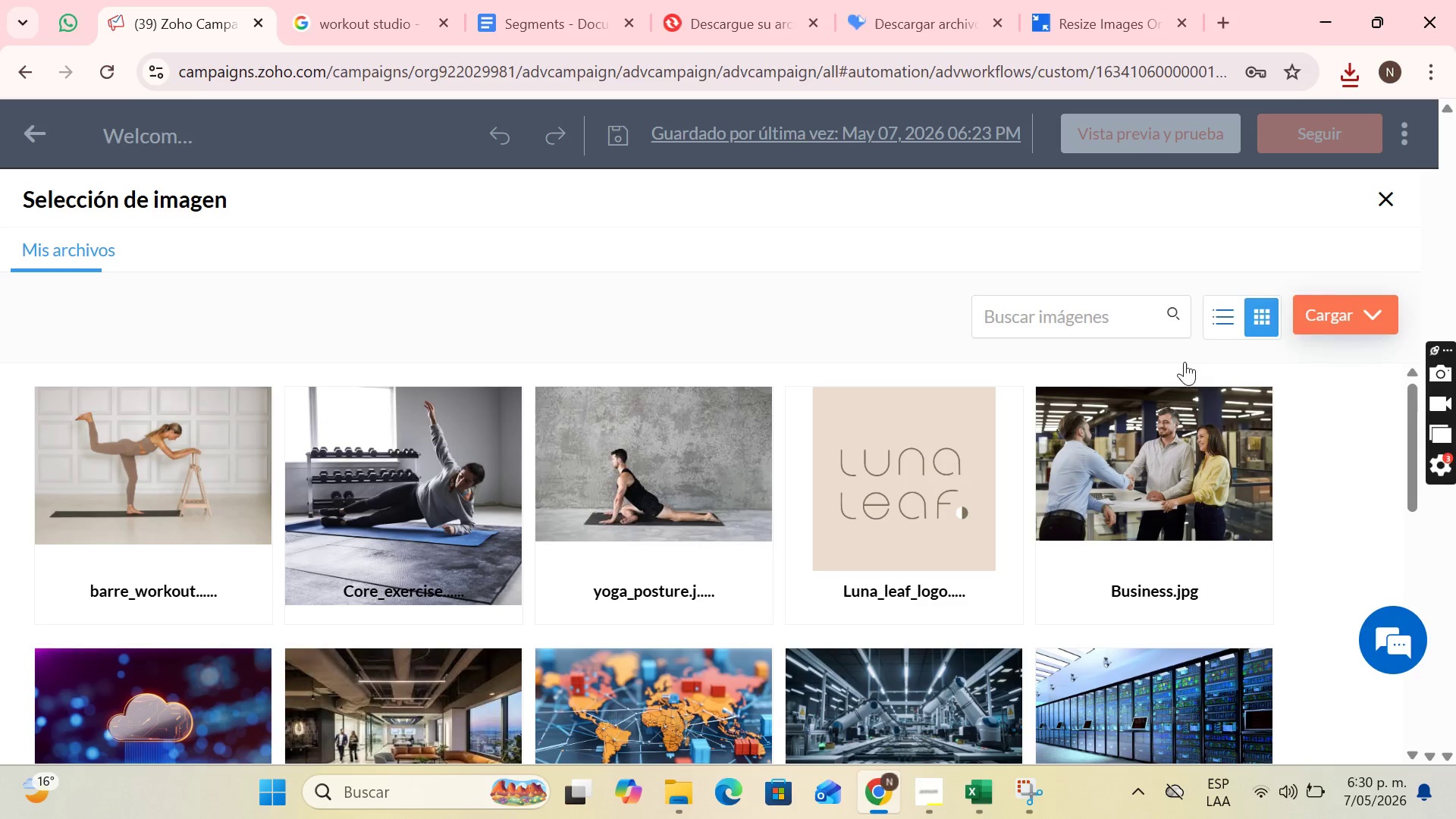 
left_click([1242, 362])
 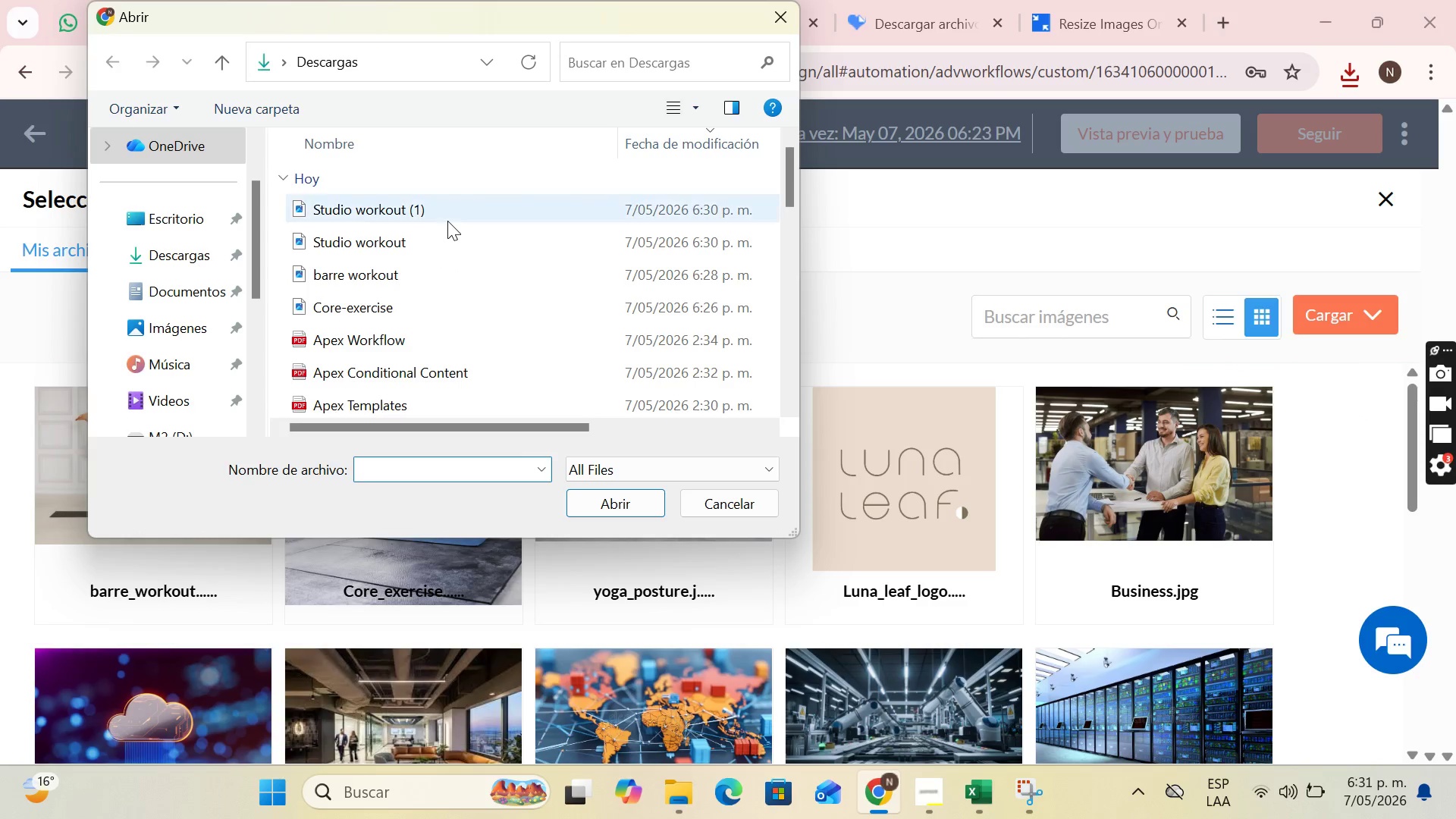 
left_click([593, 492])
 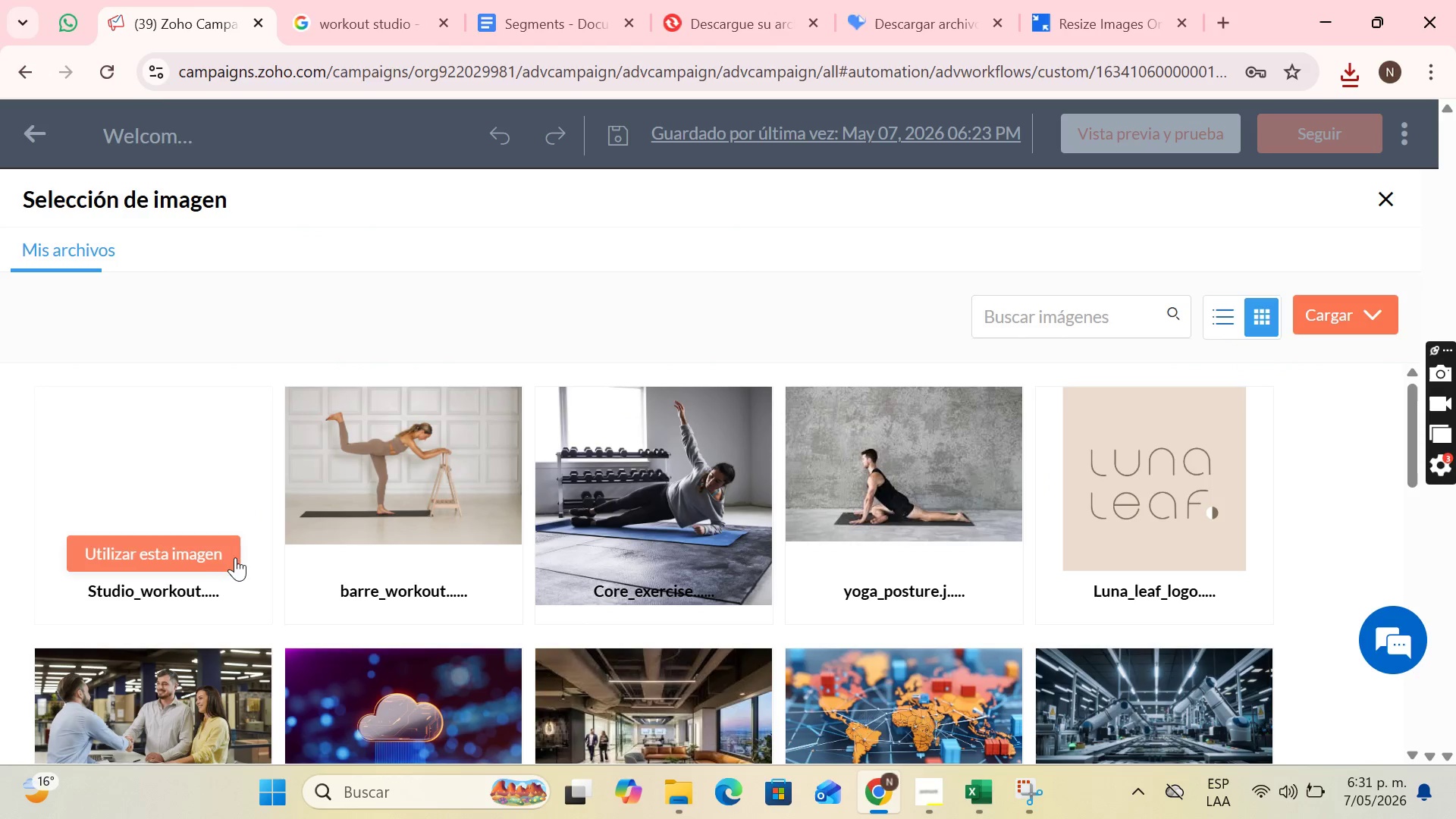 
left_click([211, 555])
 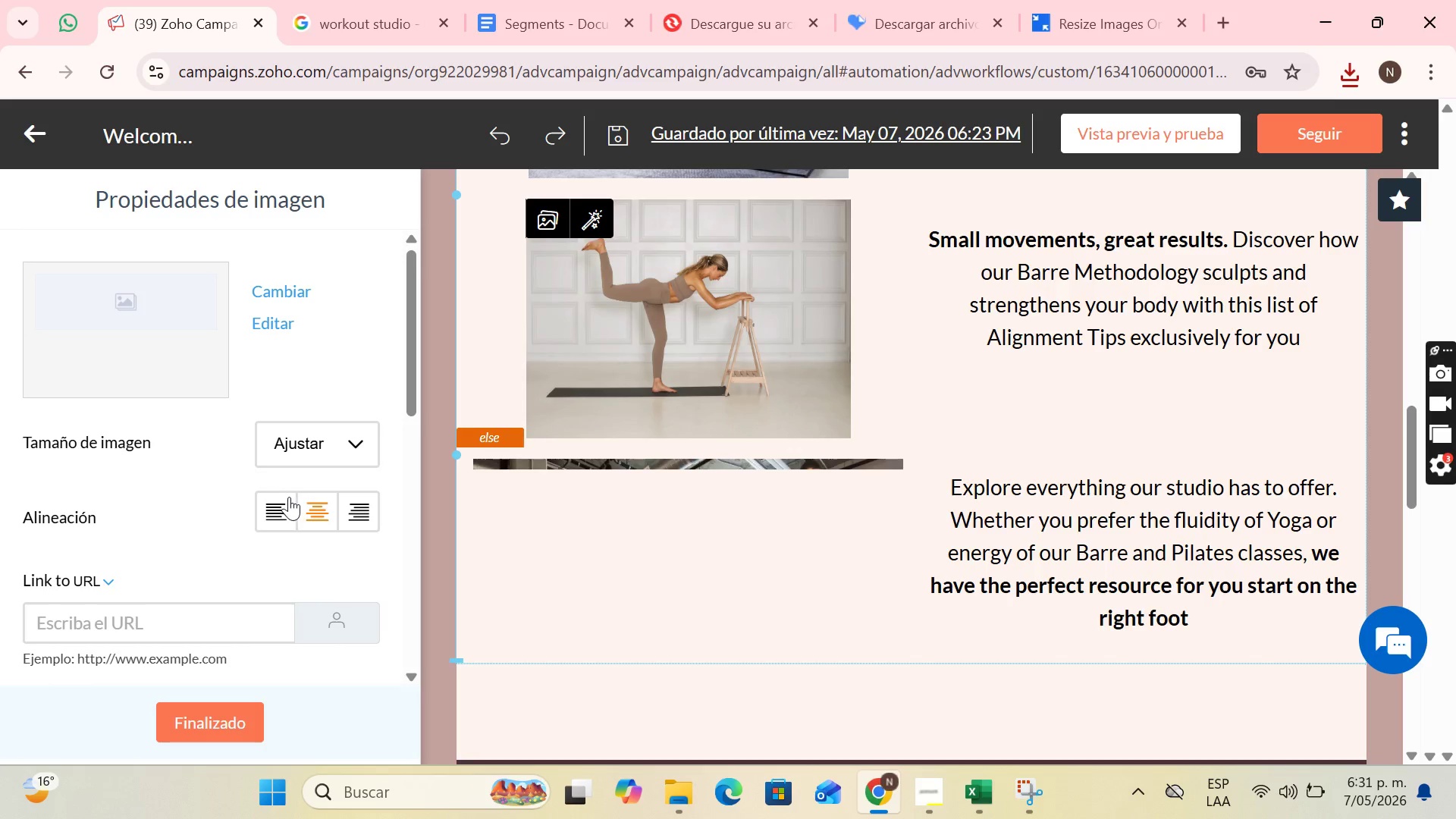 
left_click([300, 449])
 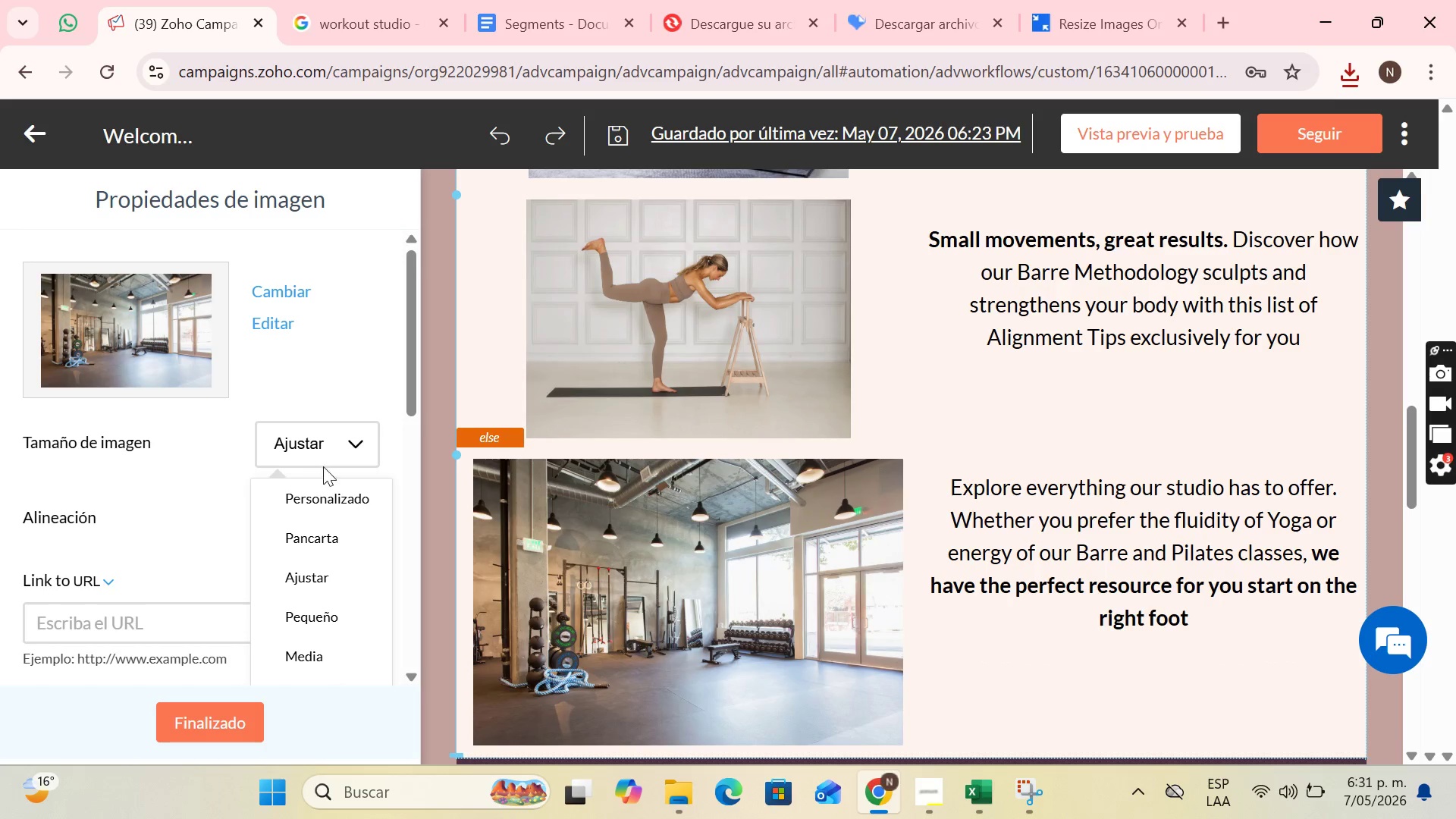 
left_click([337, 494])
 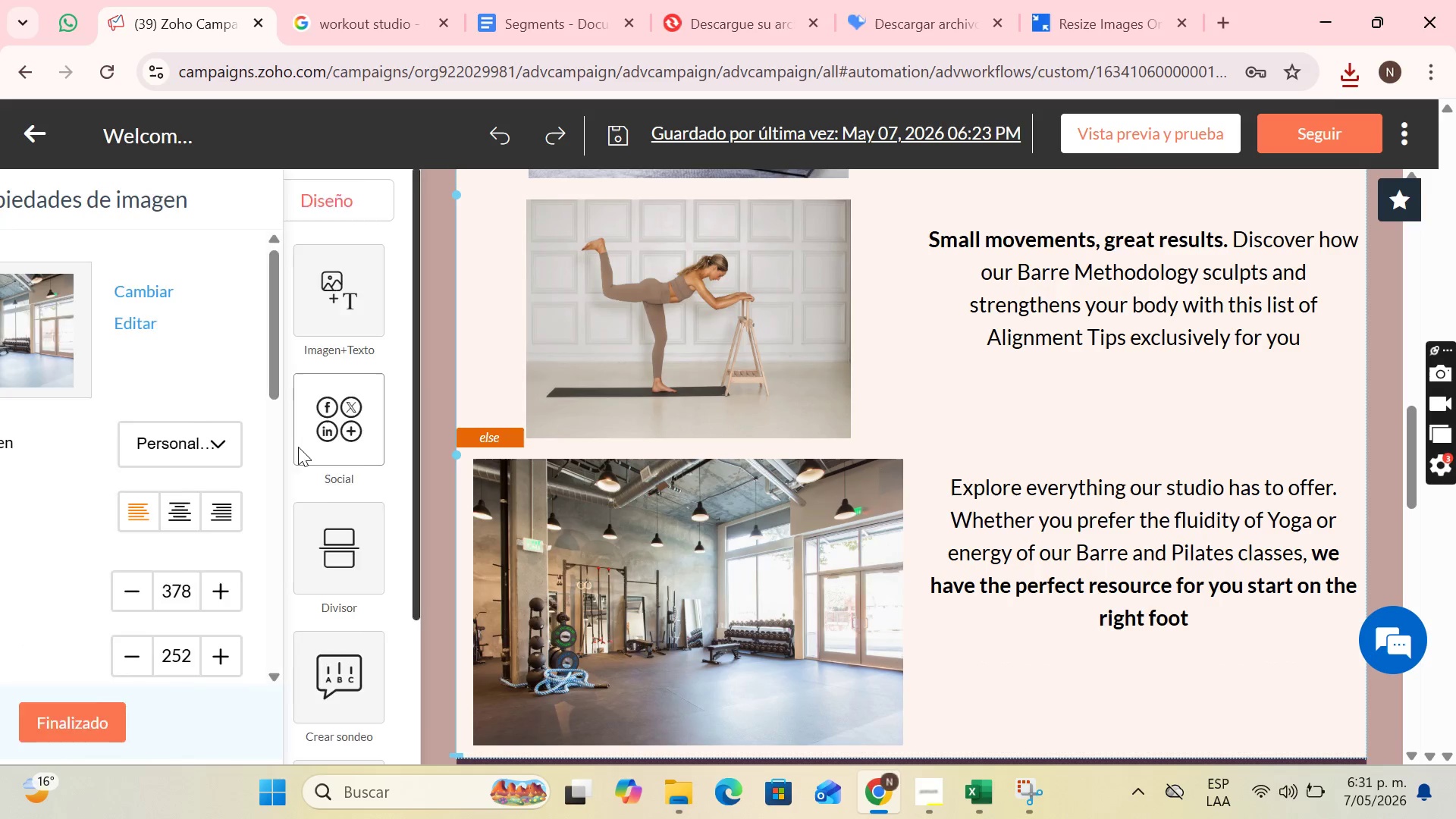 
left_click([328, 437])
 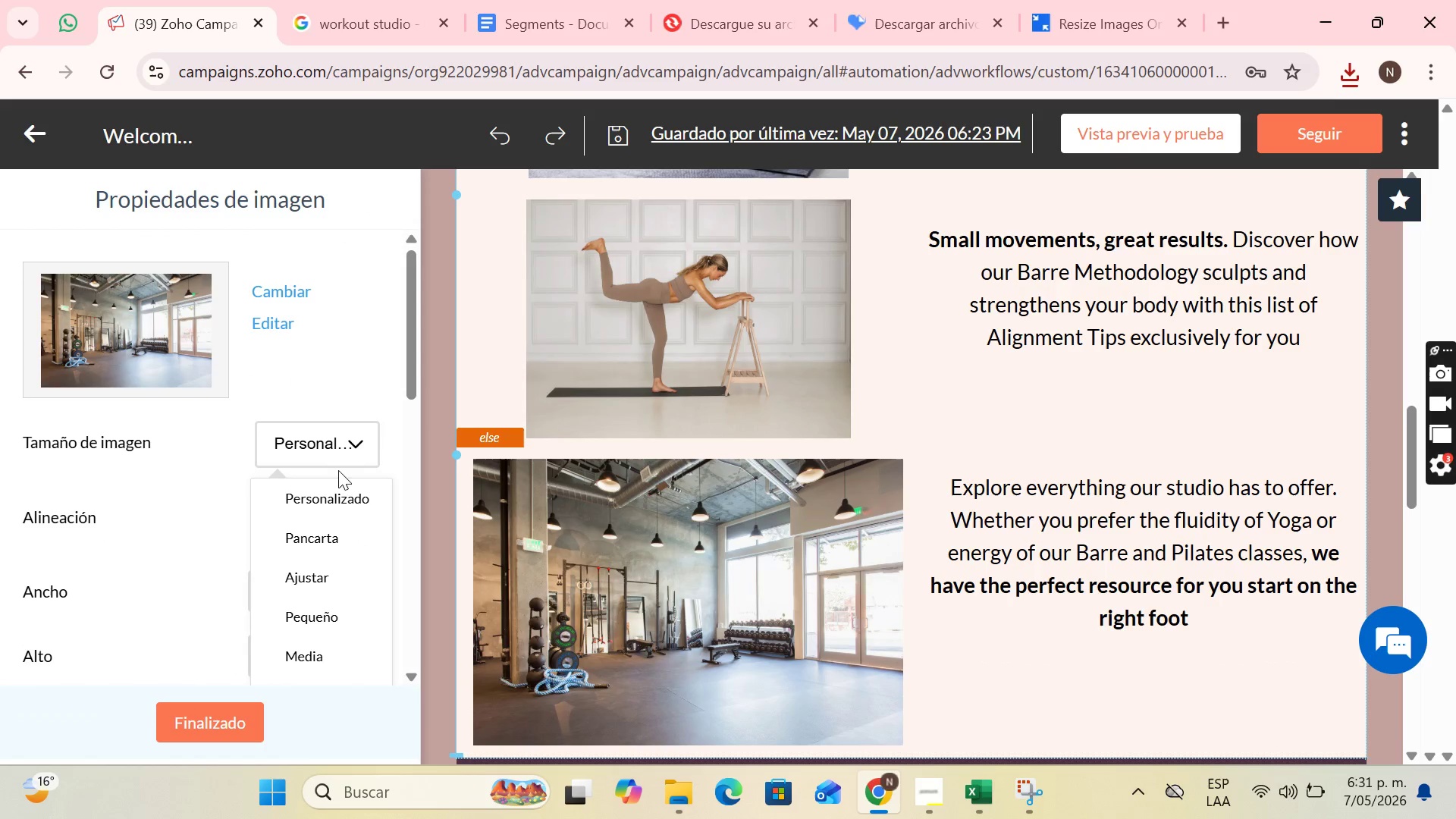 
left_click([340, 490])
 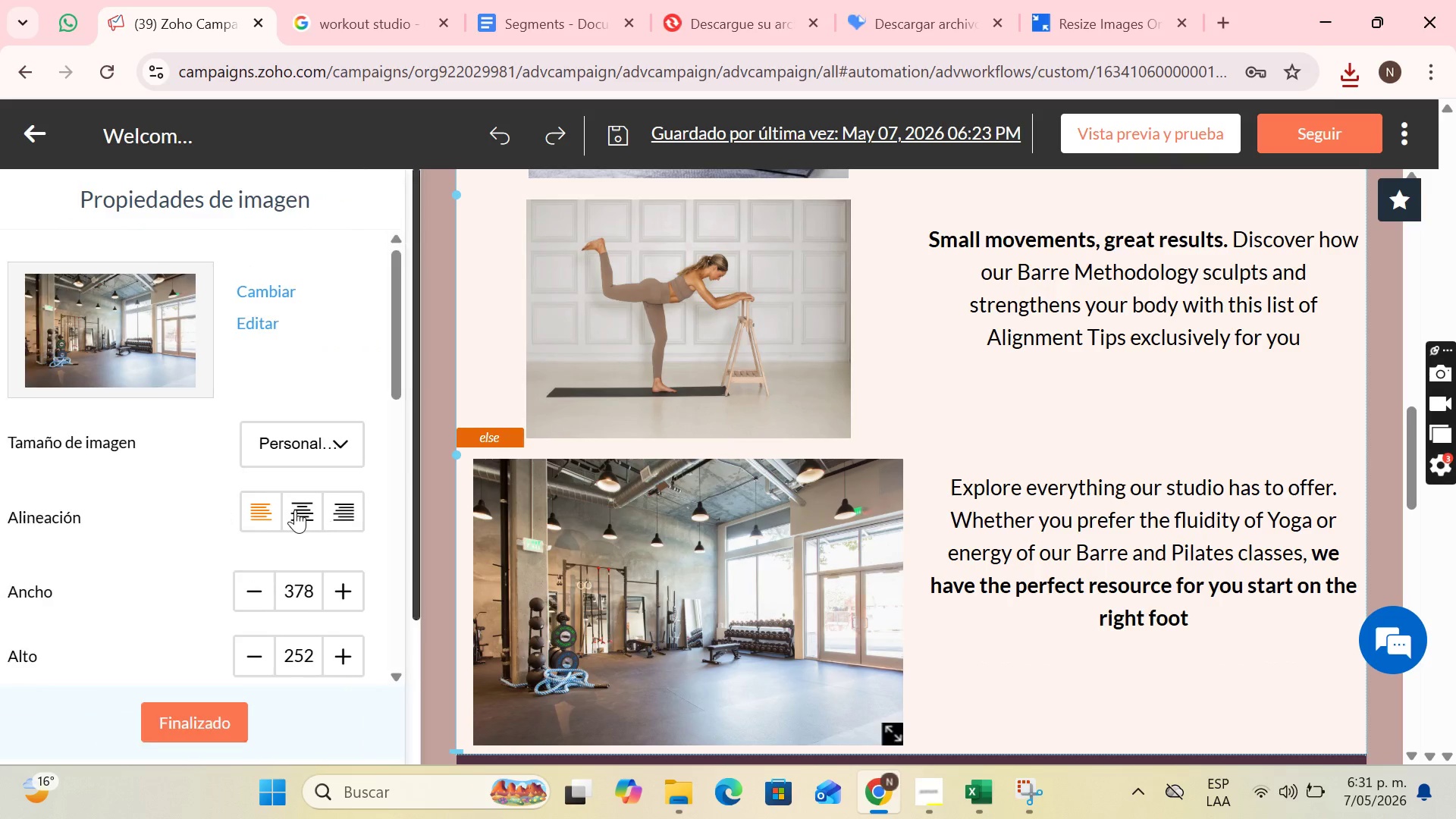 
left_click([323, 513])
 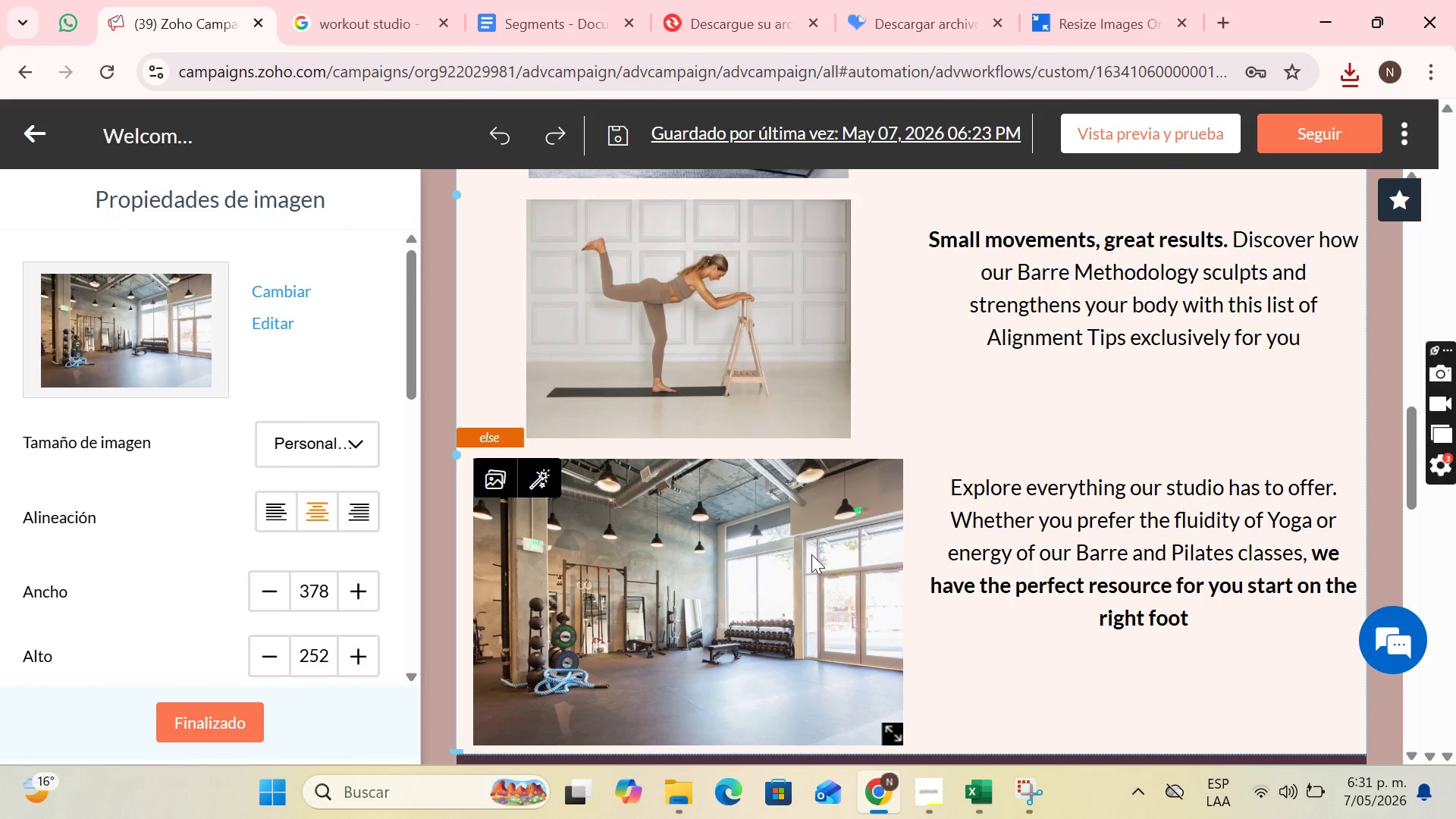 
scroll: coordinate [846, 561], scroll_direction: down, amount: 1.0
 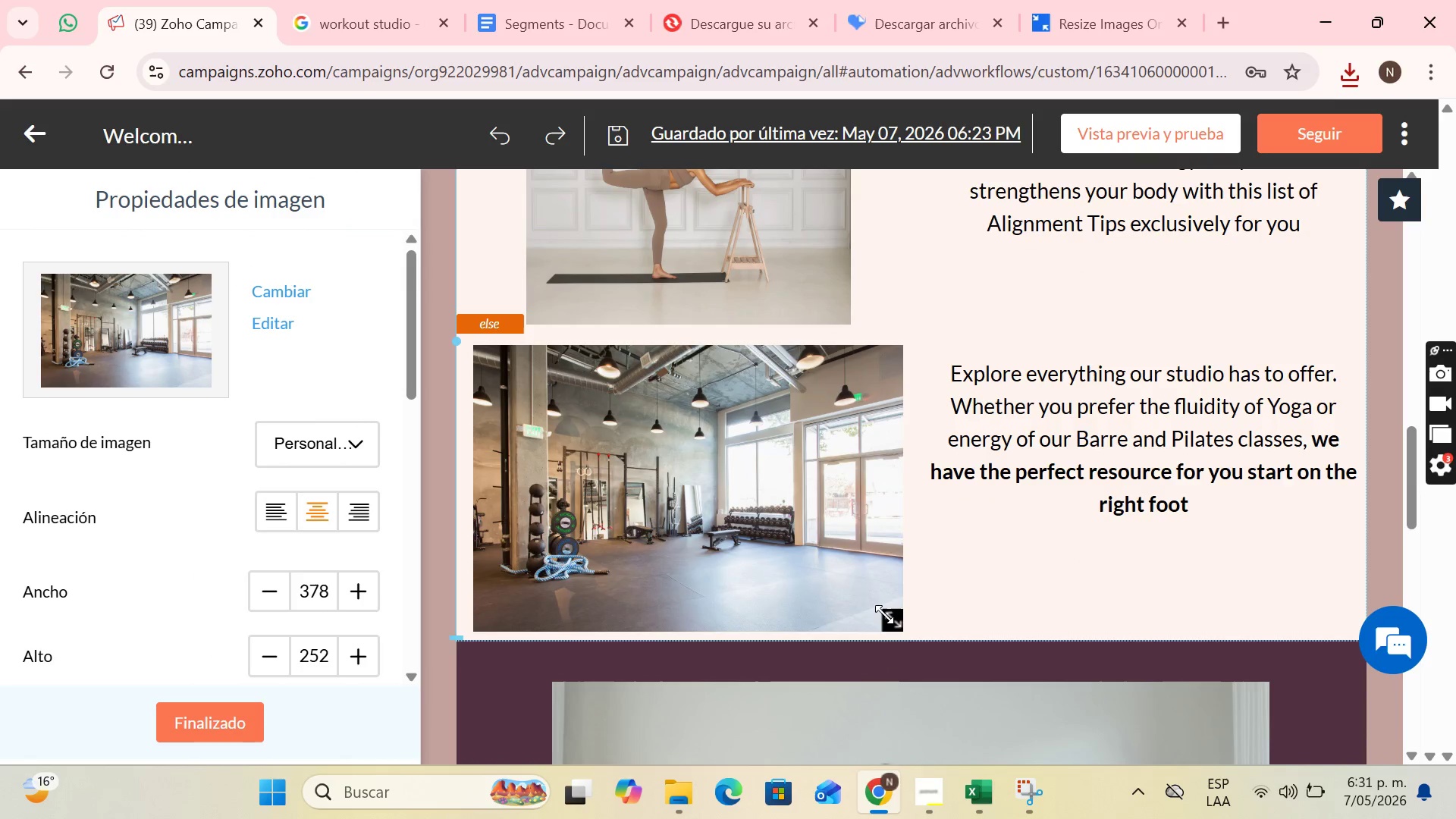 
left_click_drag(start_coordinate=[886, 616], to_coordinate=[783, 573])
 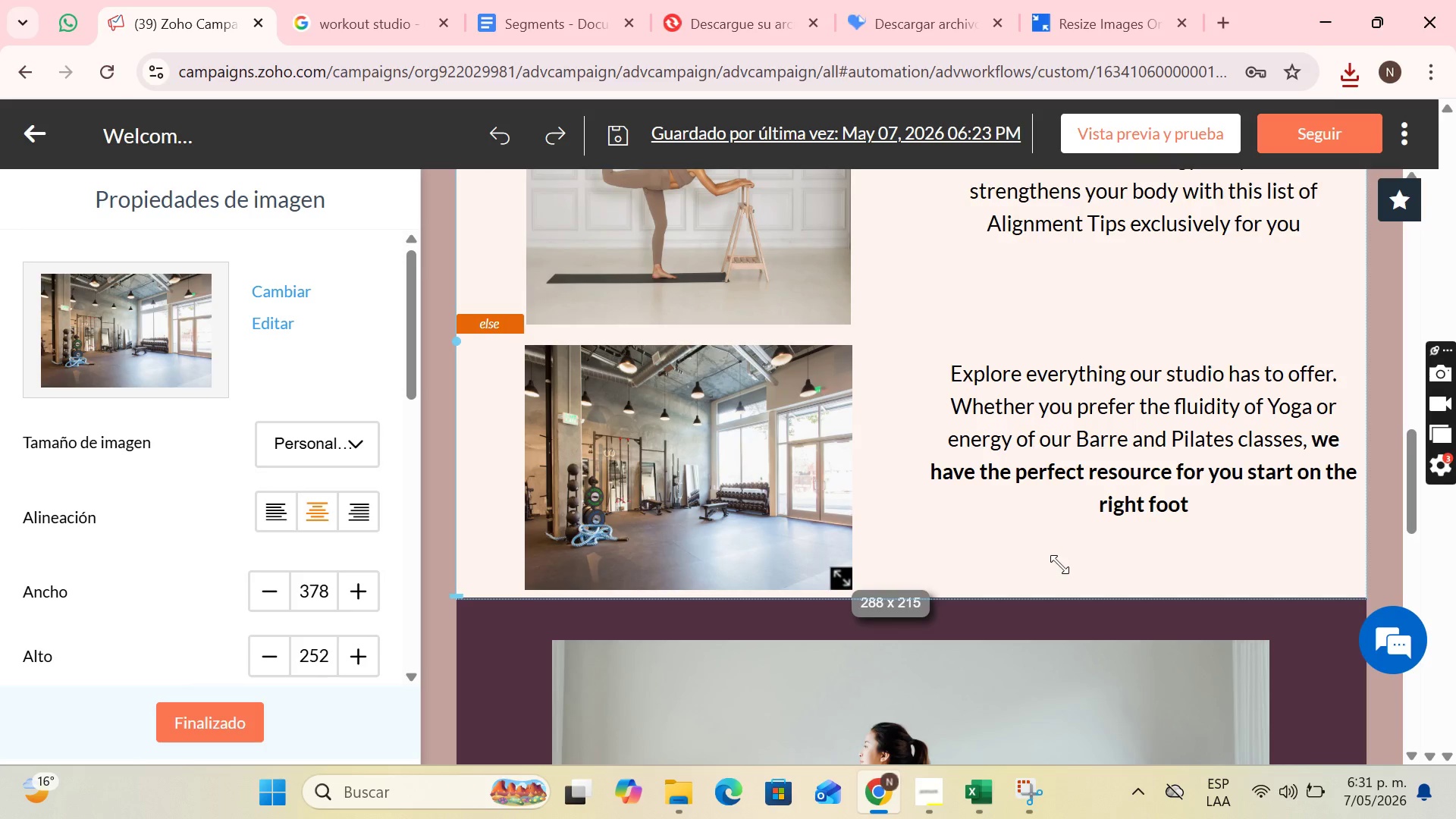 
scroll: coordinate [1119, 460], scroll_direction: down, amount: 13.0
 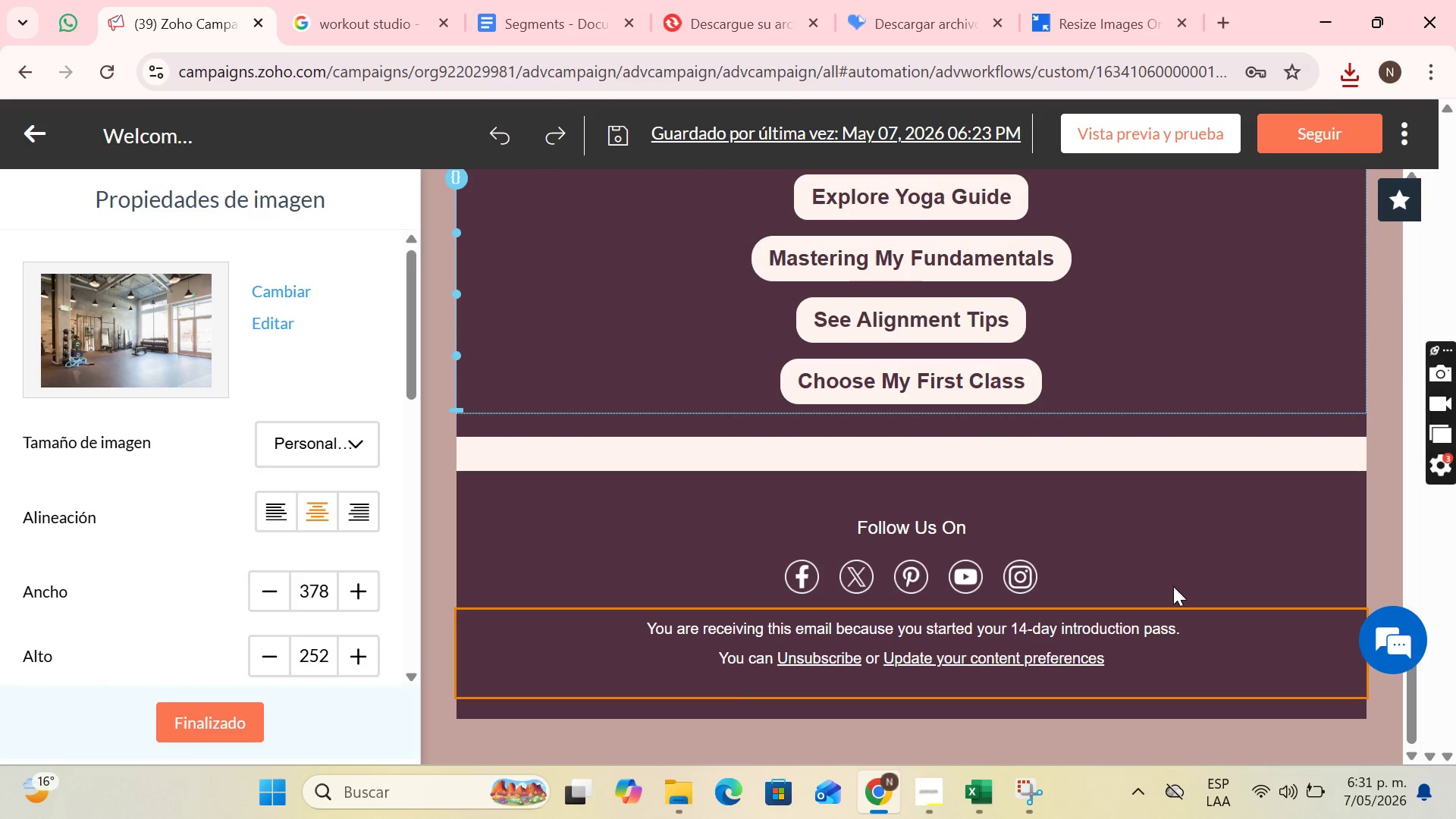 
scroll: coordinate [1404, 249], scroll_direction: up, amount: 10.0
 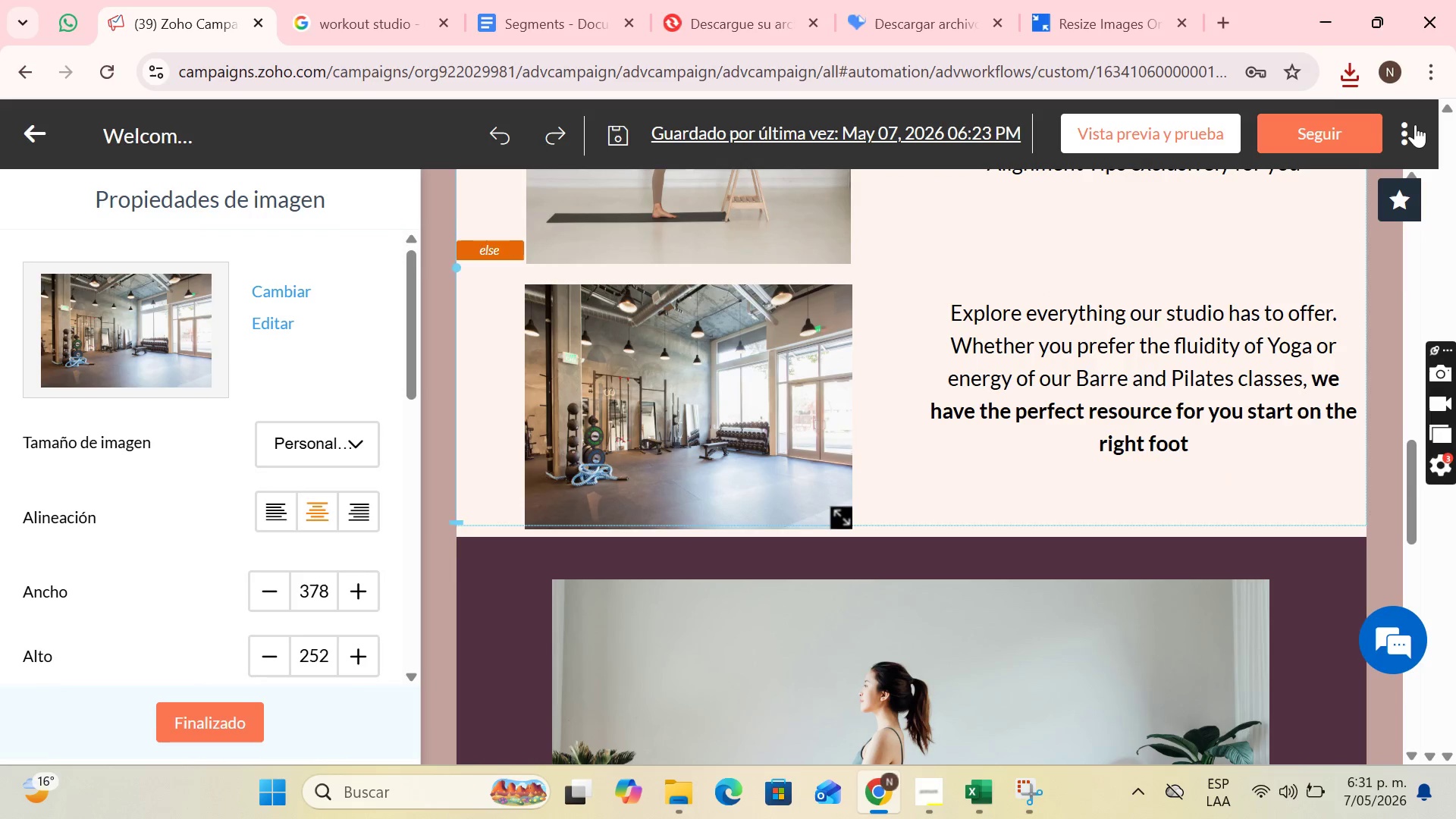 
left_click([1415, 124])
 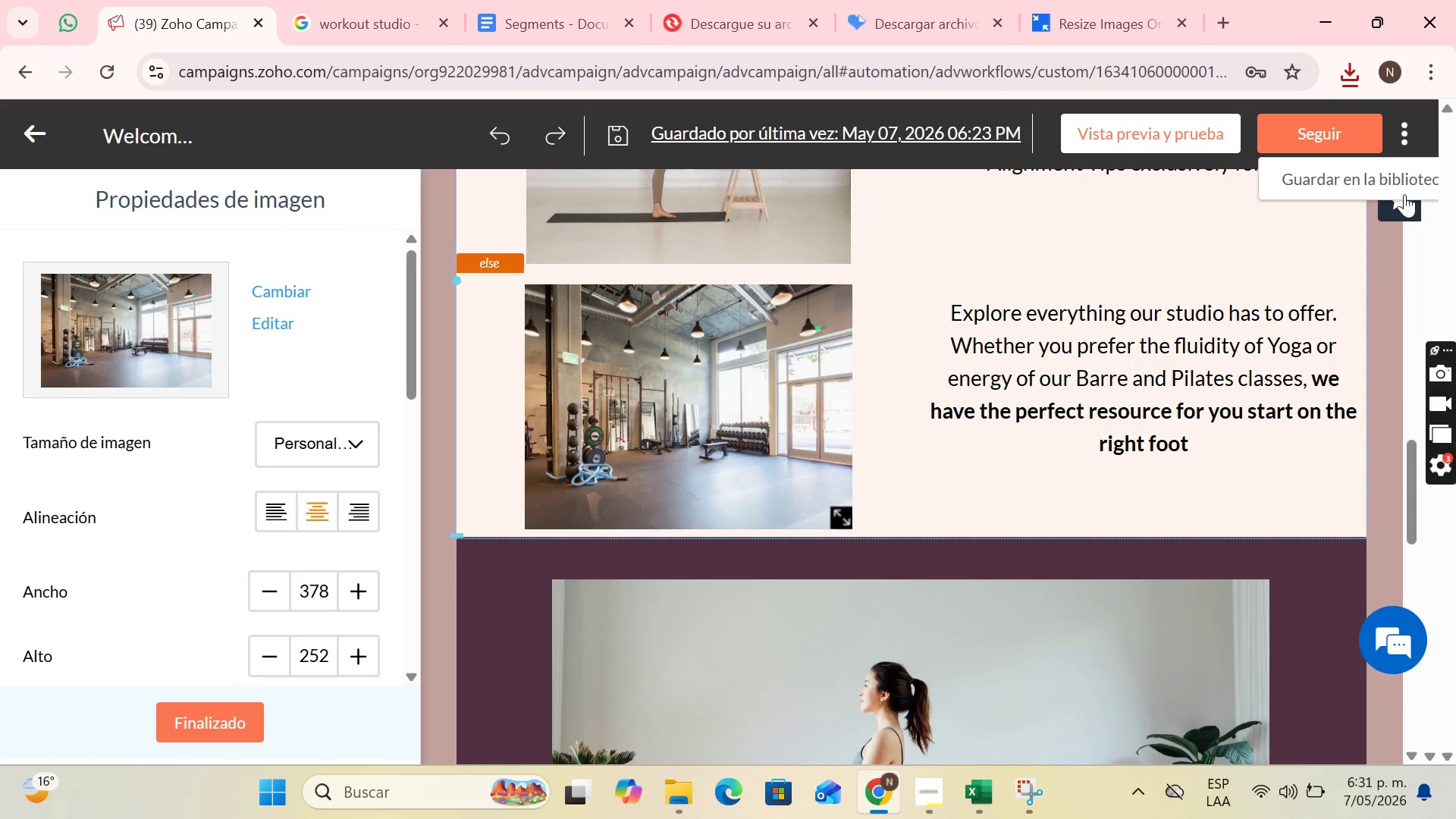 
left_click([1411, 185])
 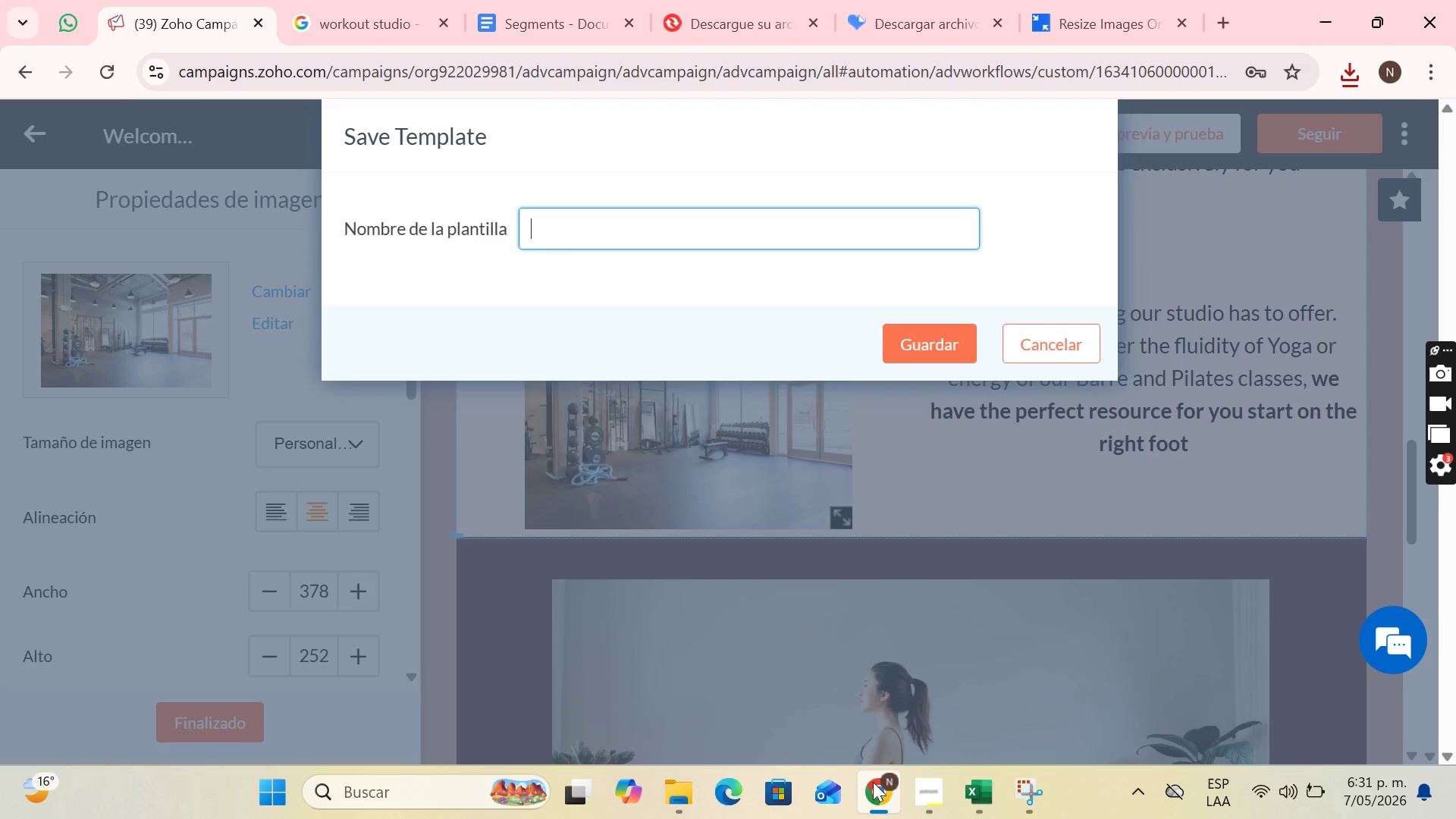 
left_click([922, 784])